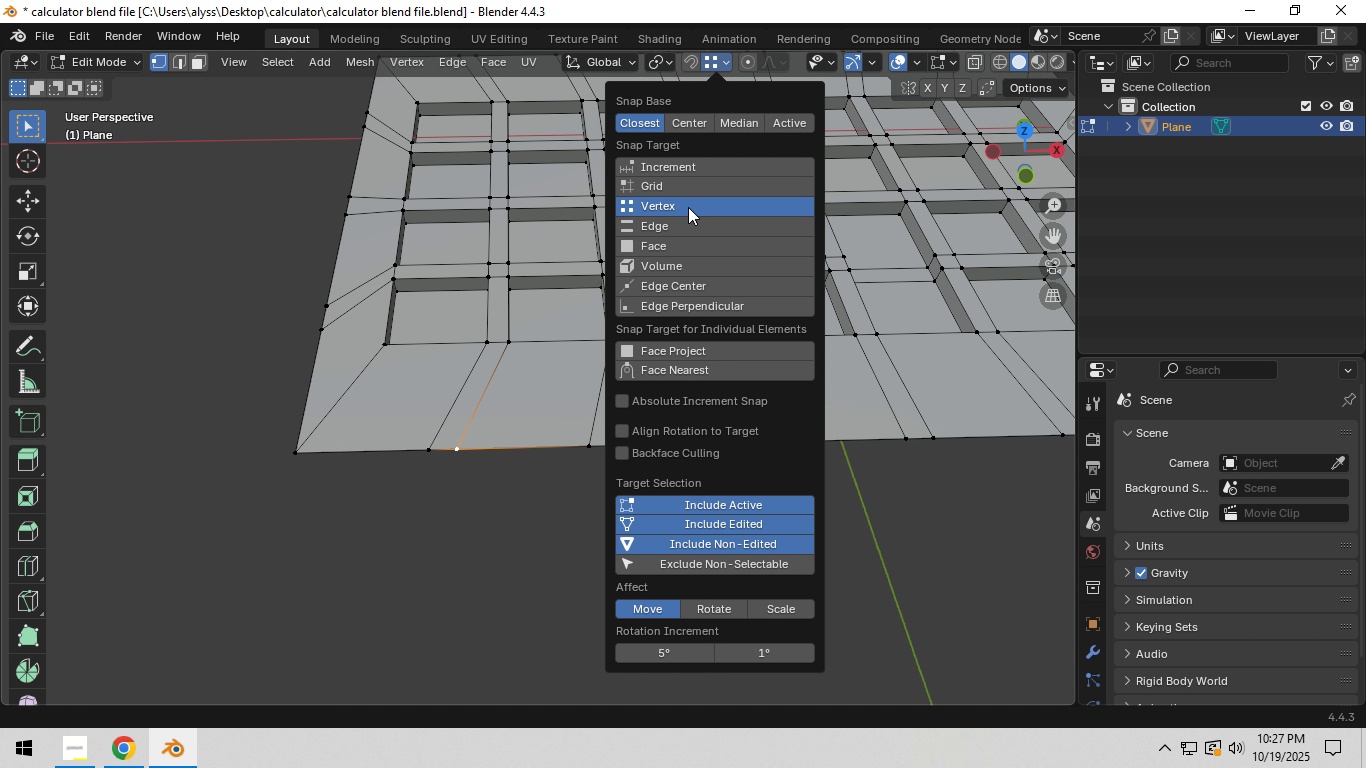 
left_click([688, 207])
 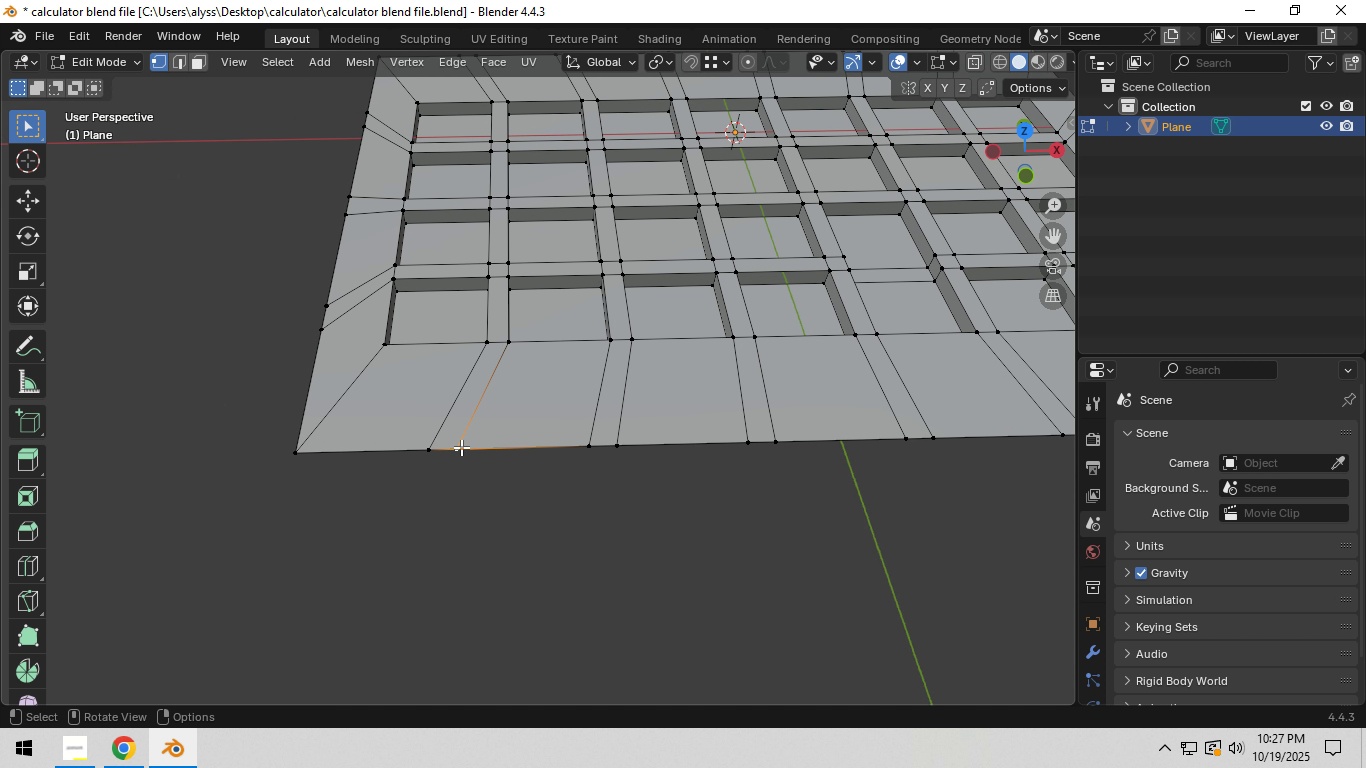 
type(gx)
 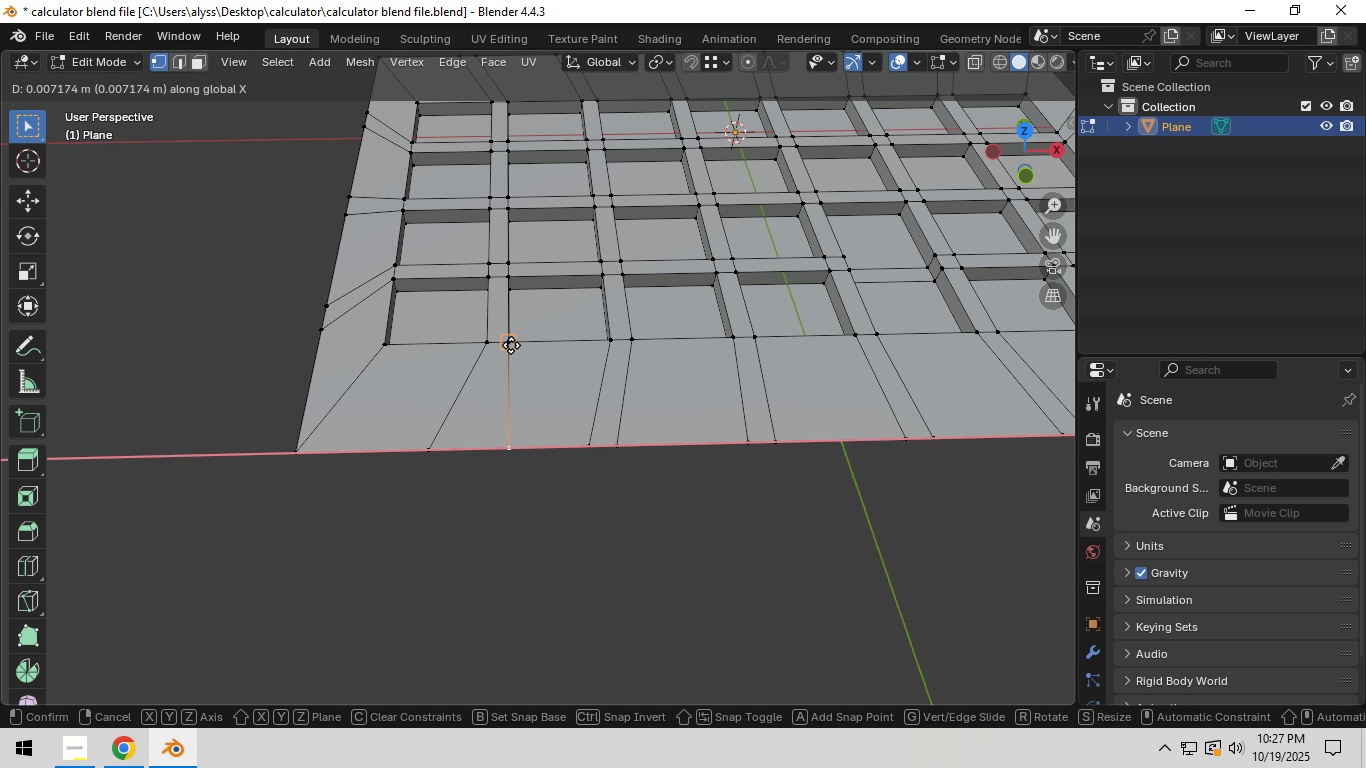 
hold_key(key=ControlLeft, duration=0.4)
left_click([511, 345])
 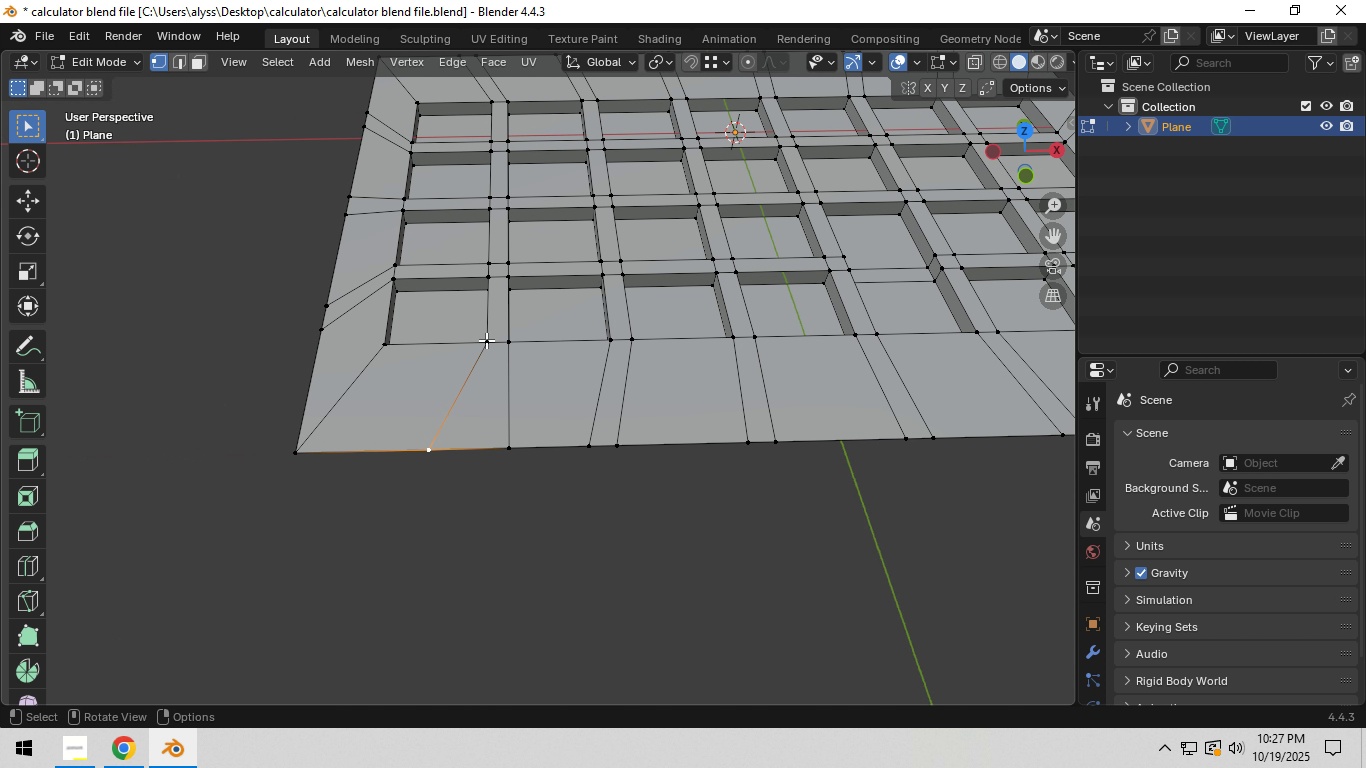 
type(gx)
 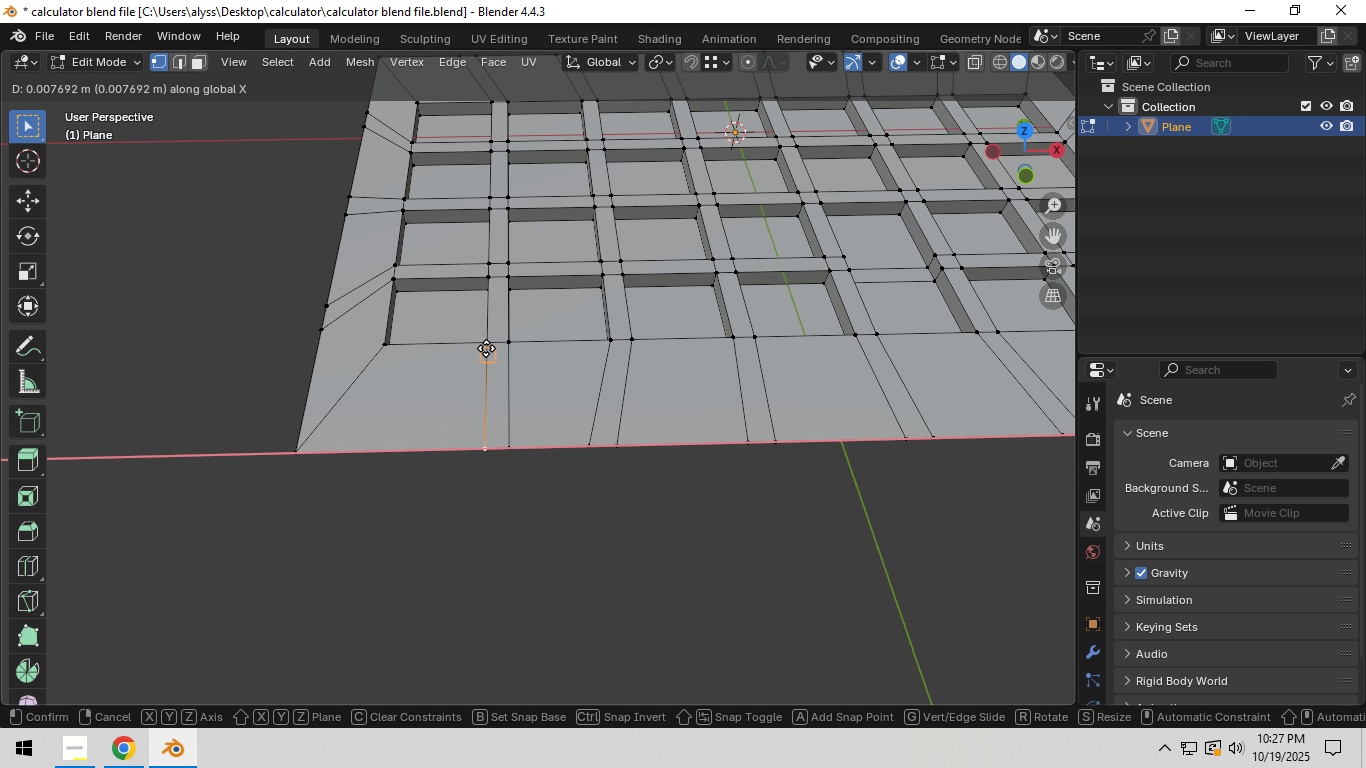 
hold_key(key=ControlLeft, duration=0.46)
left_click([486, 348])
 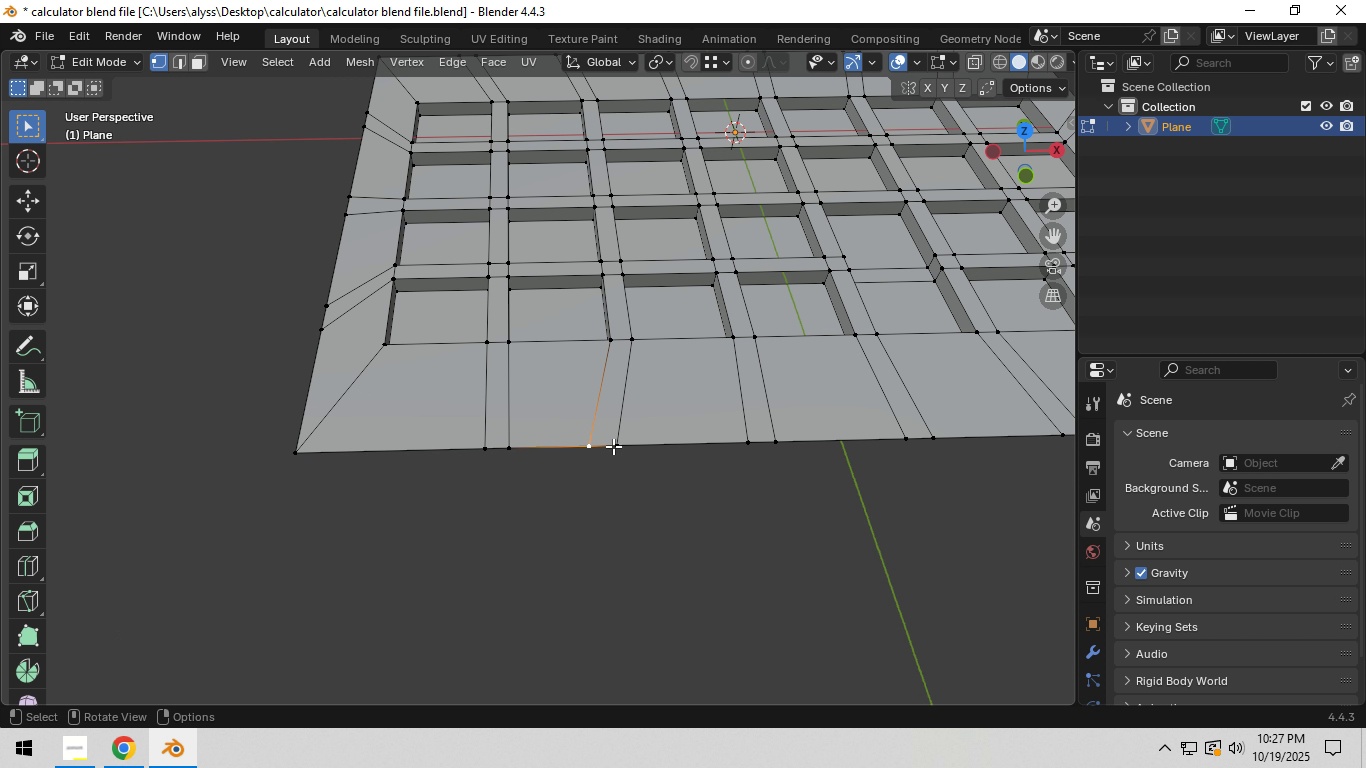 
double_click([620, 444])
 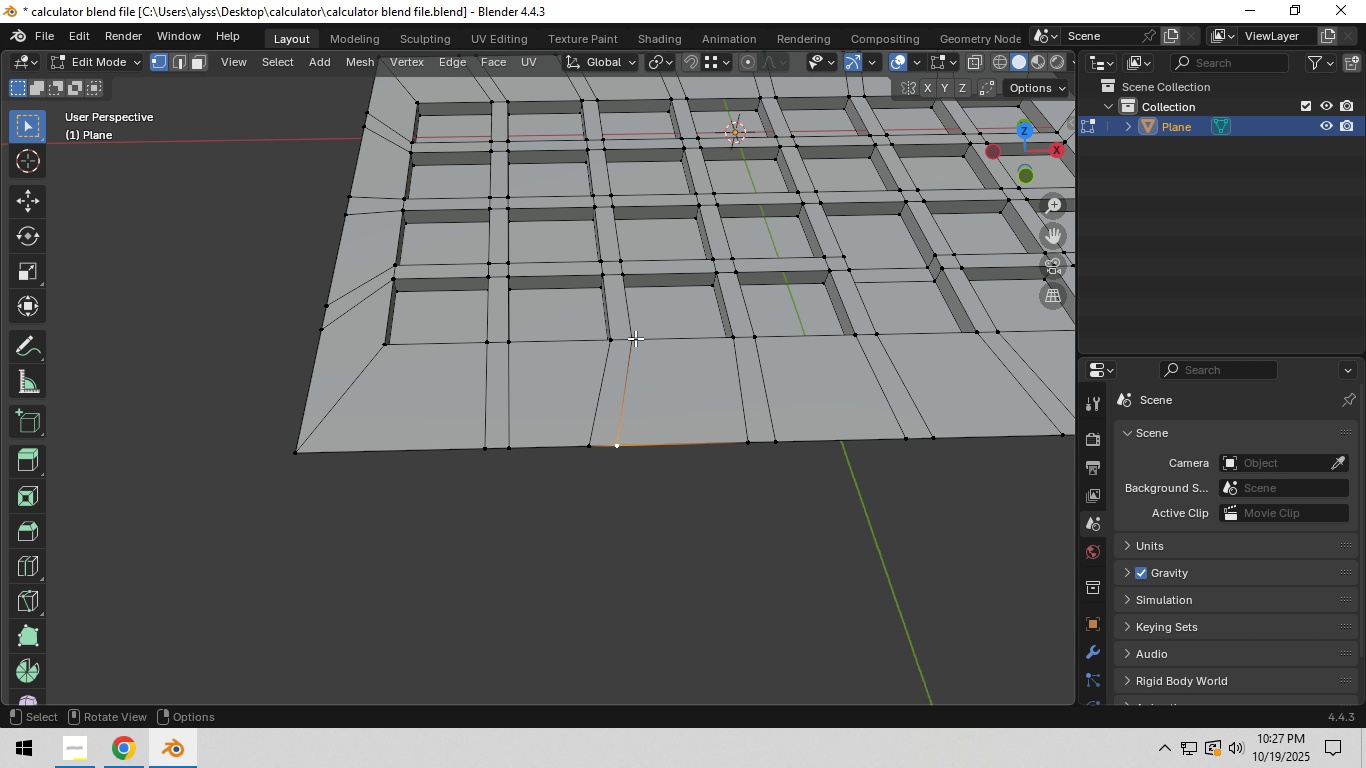 
type(gx)
 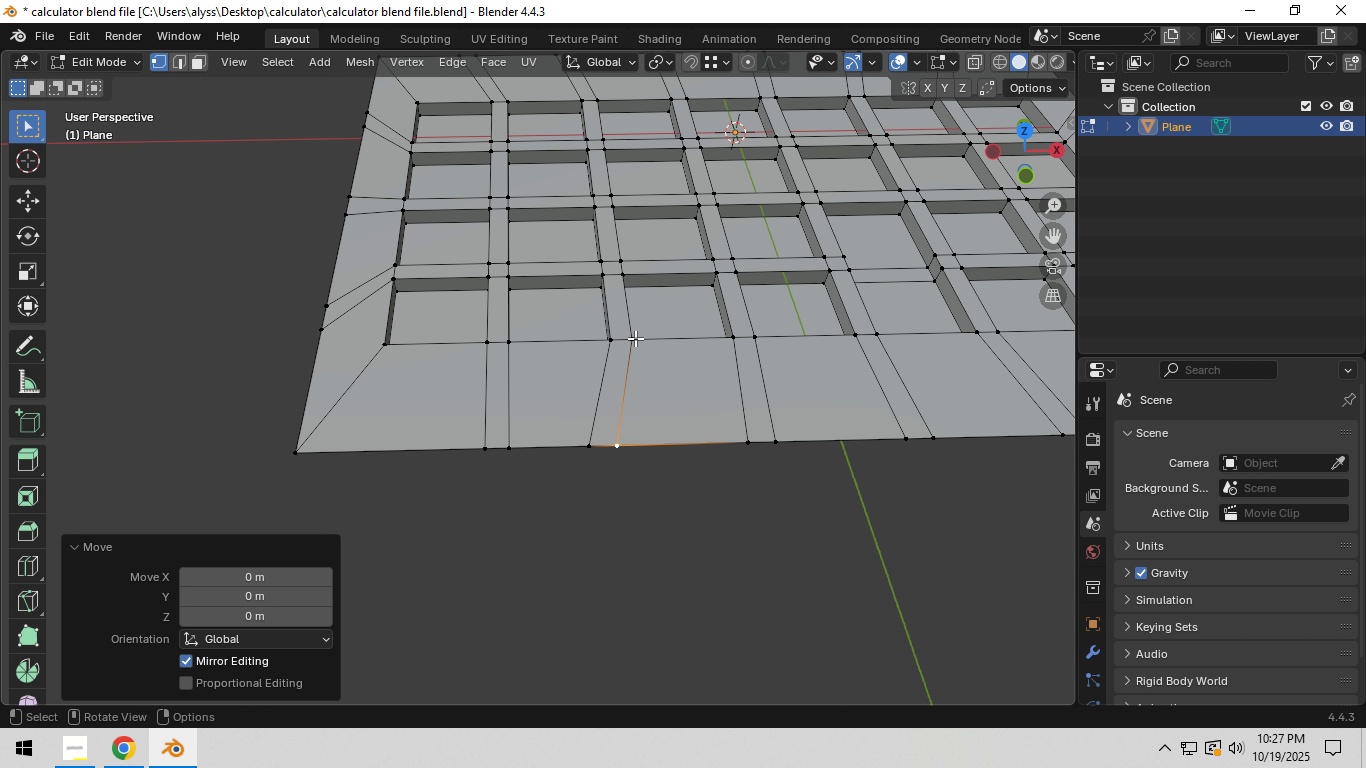 
left_click([635, 338])
 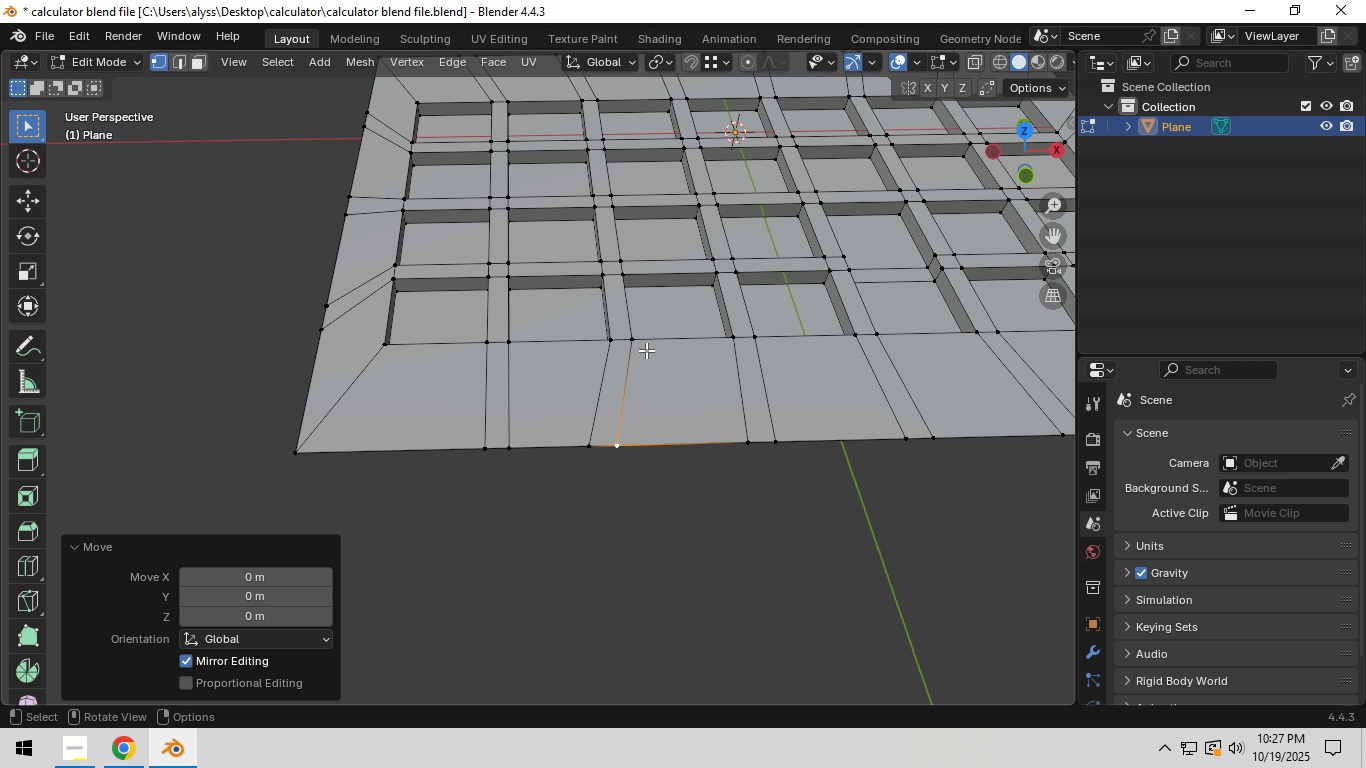 
type(`gx)
 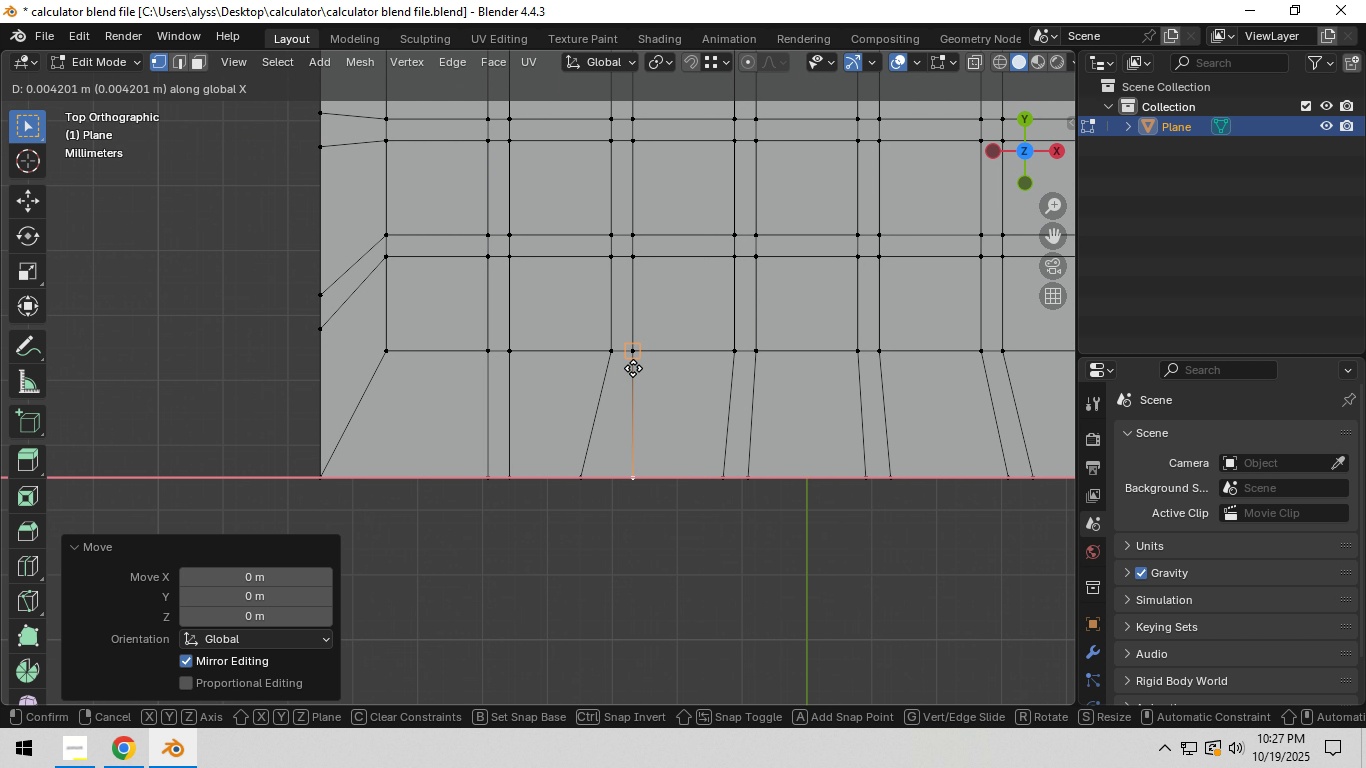 
hold_key(key=ControlLeft, duration=0.74)
left_click([635, 364])
 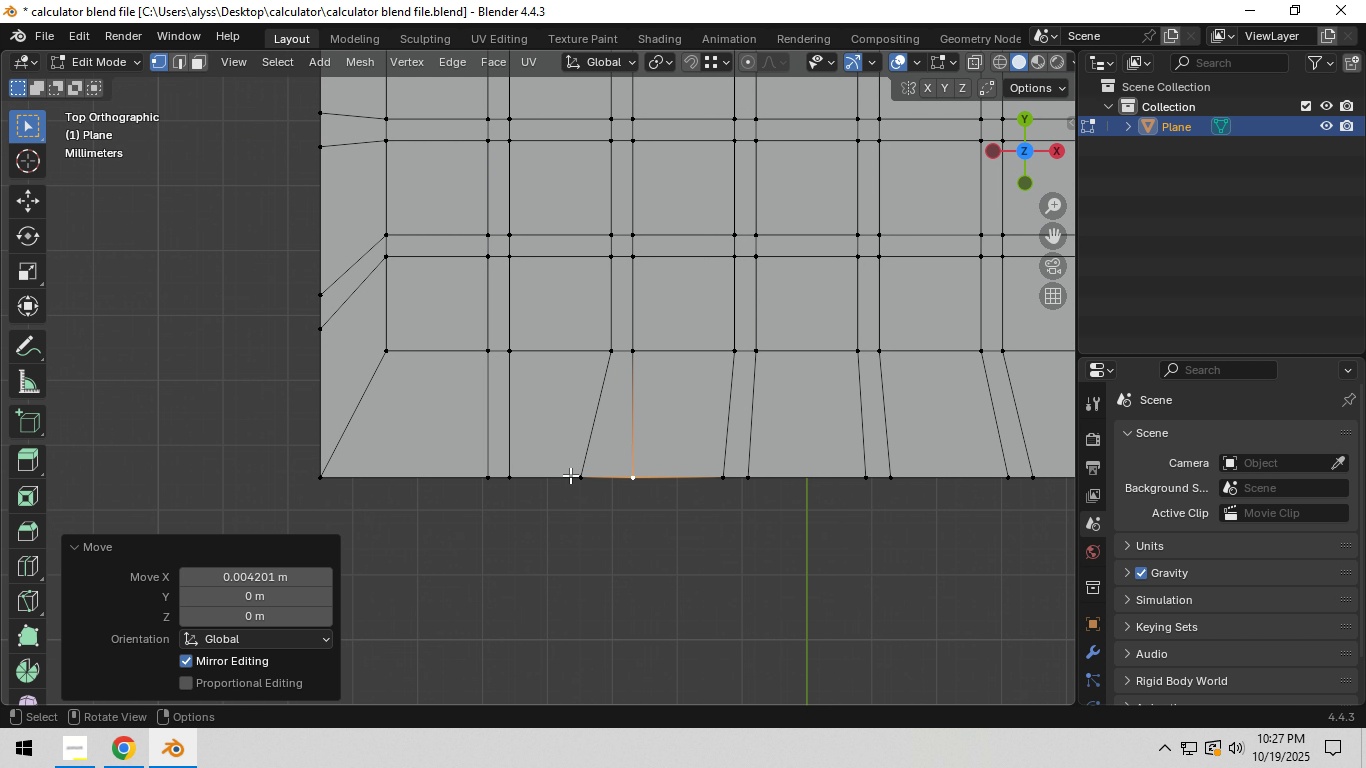 
left_click([570, 475])
 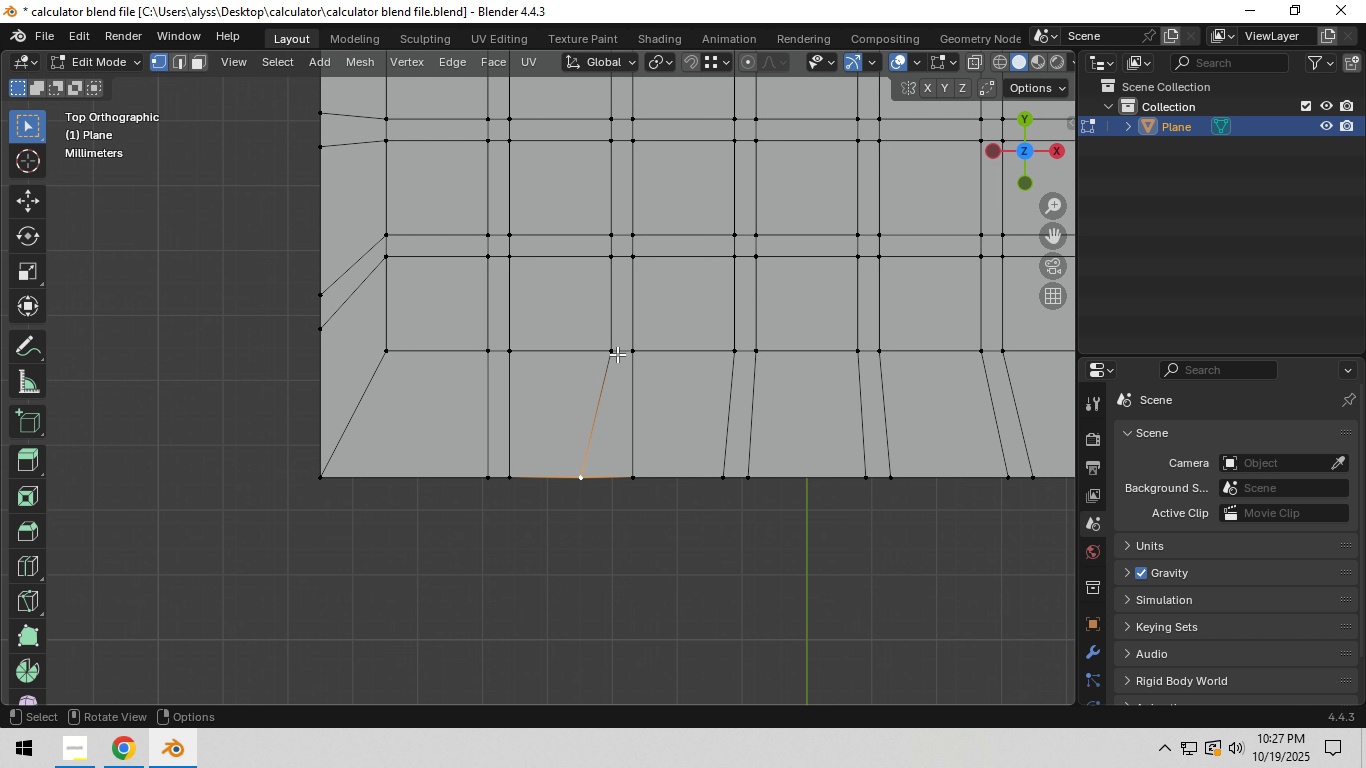 
type(gx)
 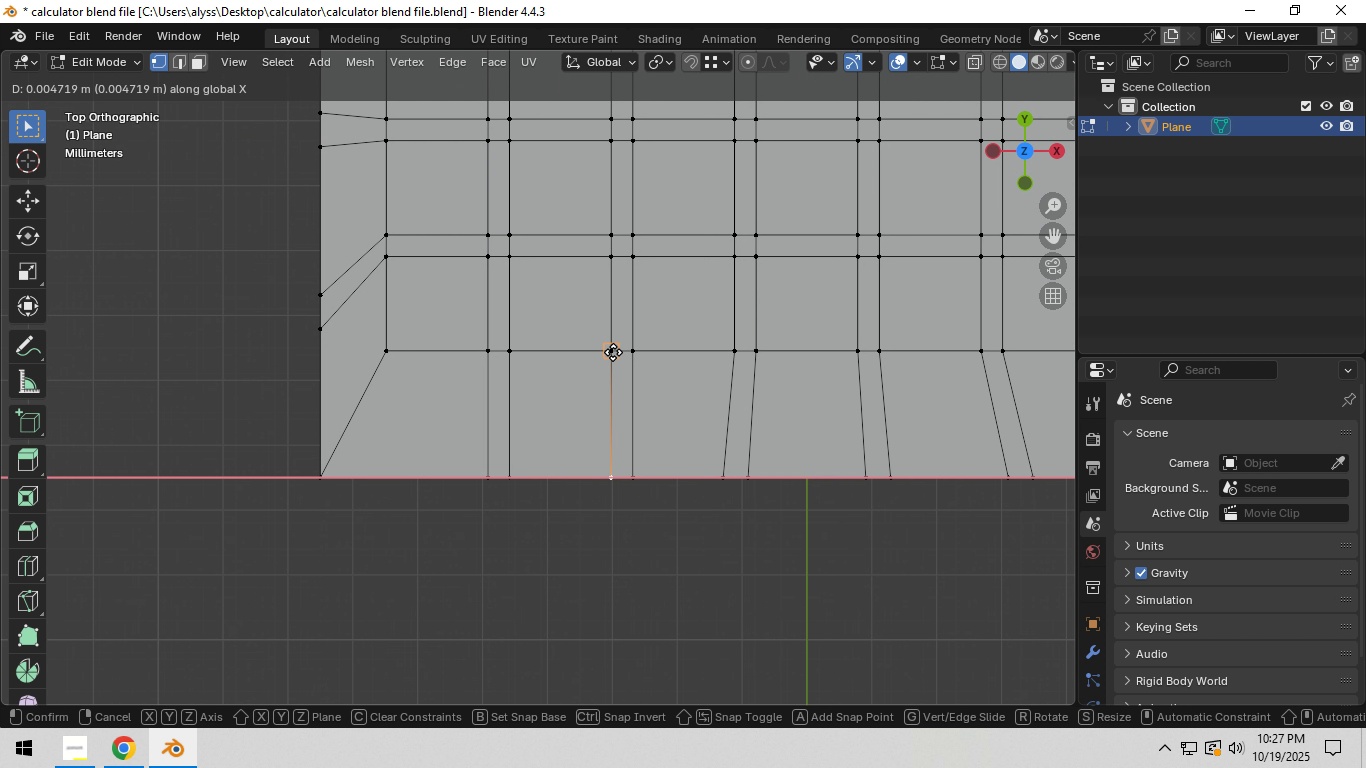 
hold_key(key=ControlLeft, duration=0.4)
left_click([613, 352])
 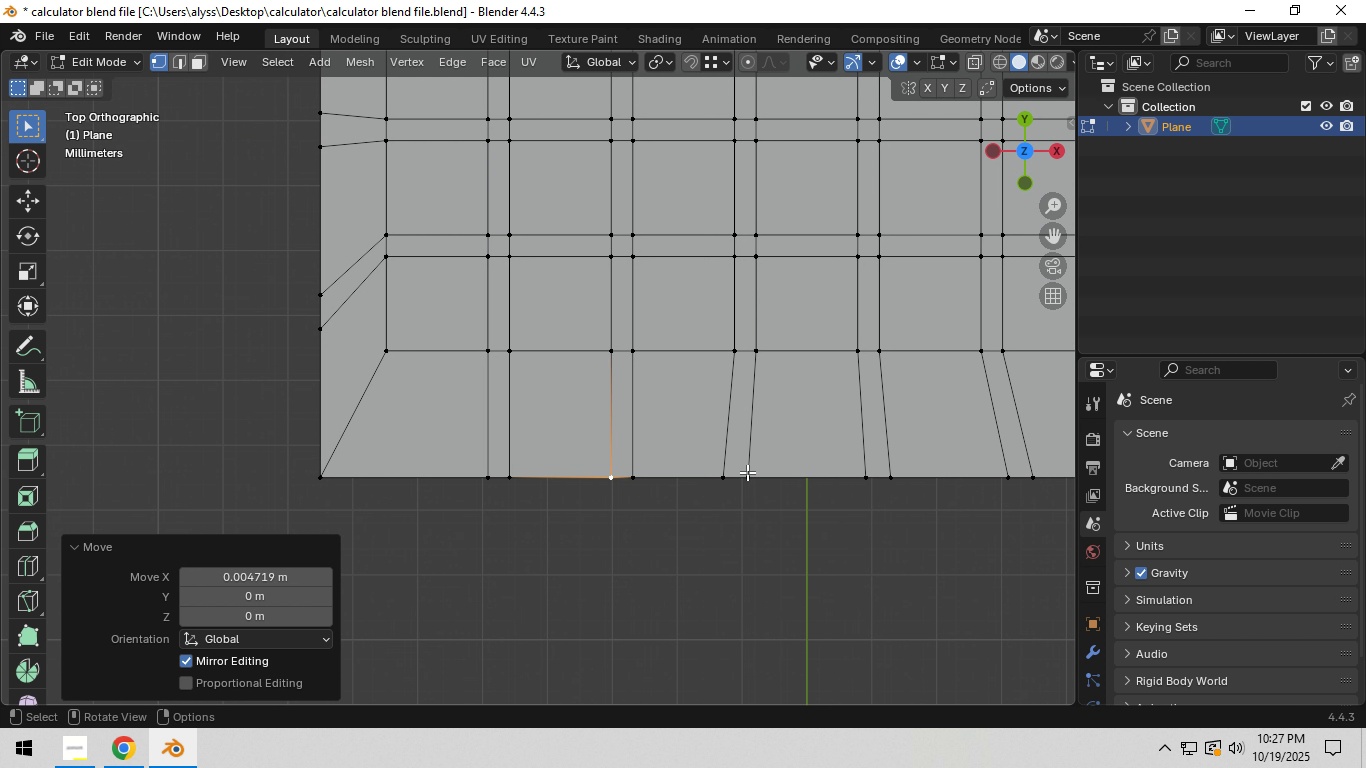 
left_click([747, 472])
 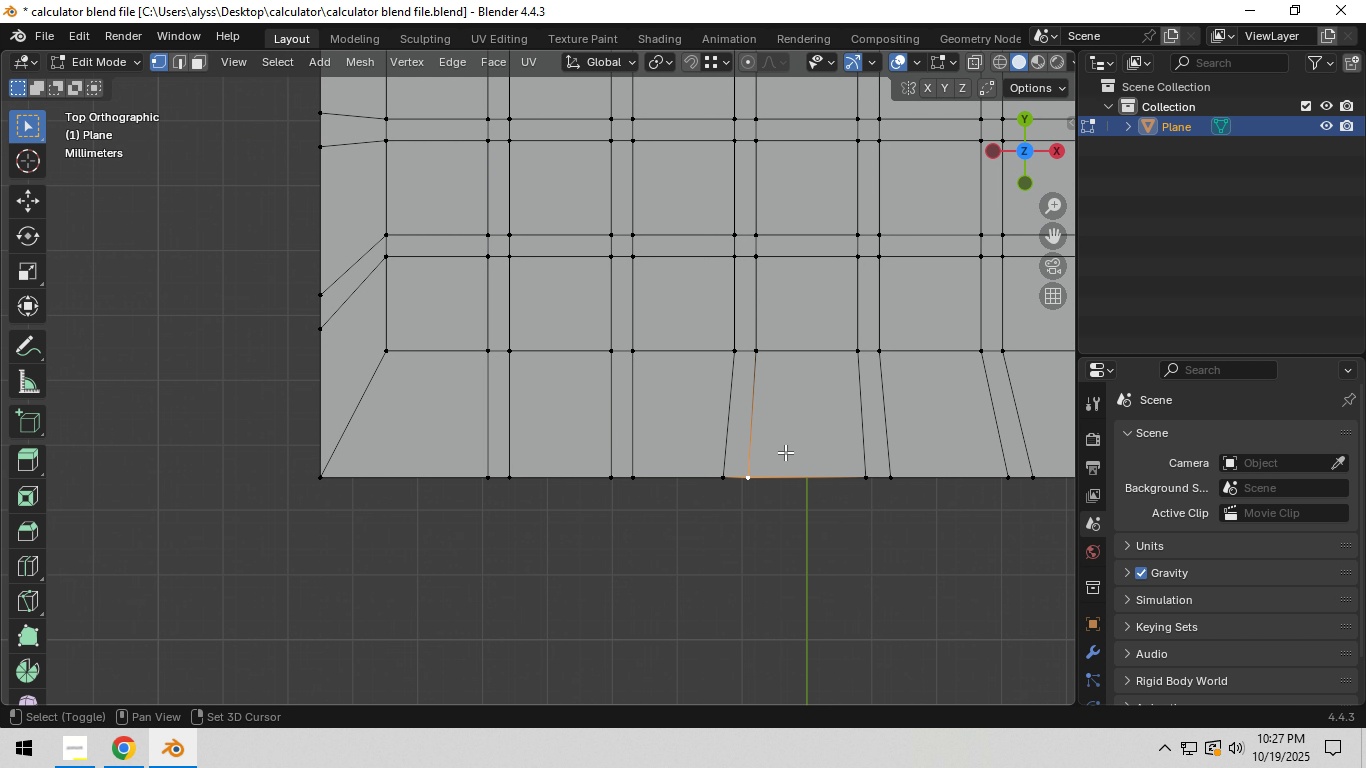 
hold_key(key=ShiftLeft, duration=0.51)
 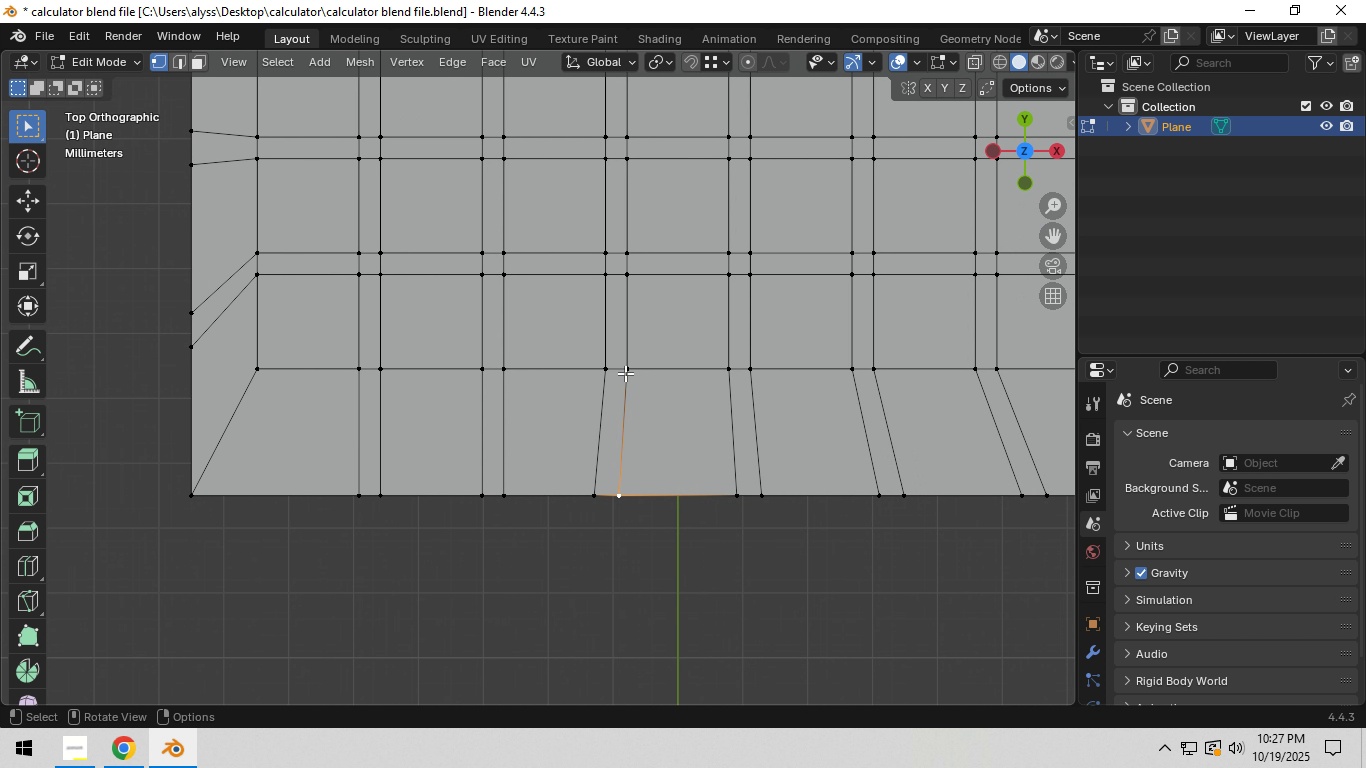 
type(gx)
 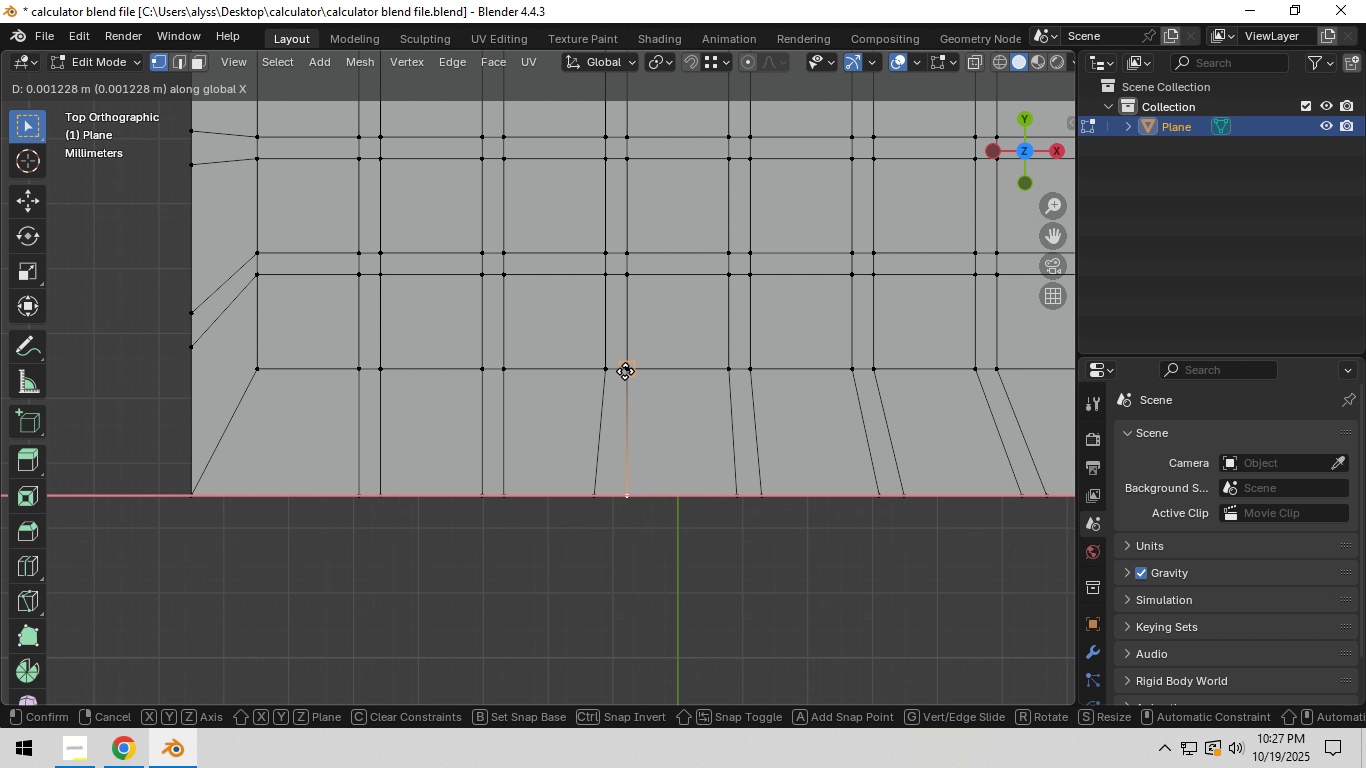 
hold_key(key=ControlLeft, duration=0.4)
left_click([625, 371])
 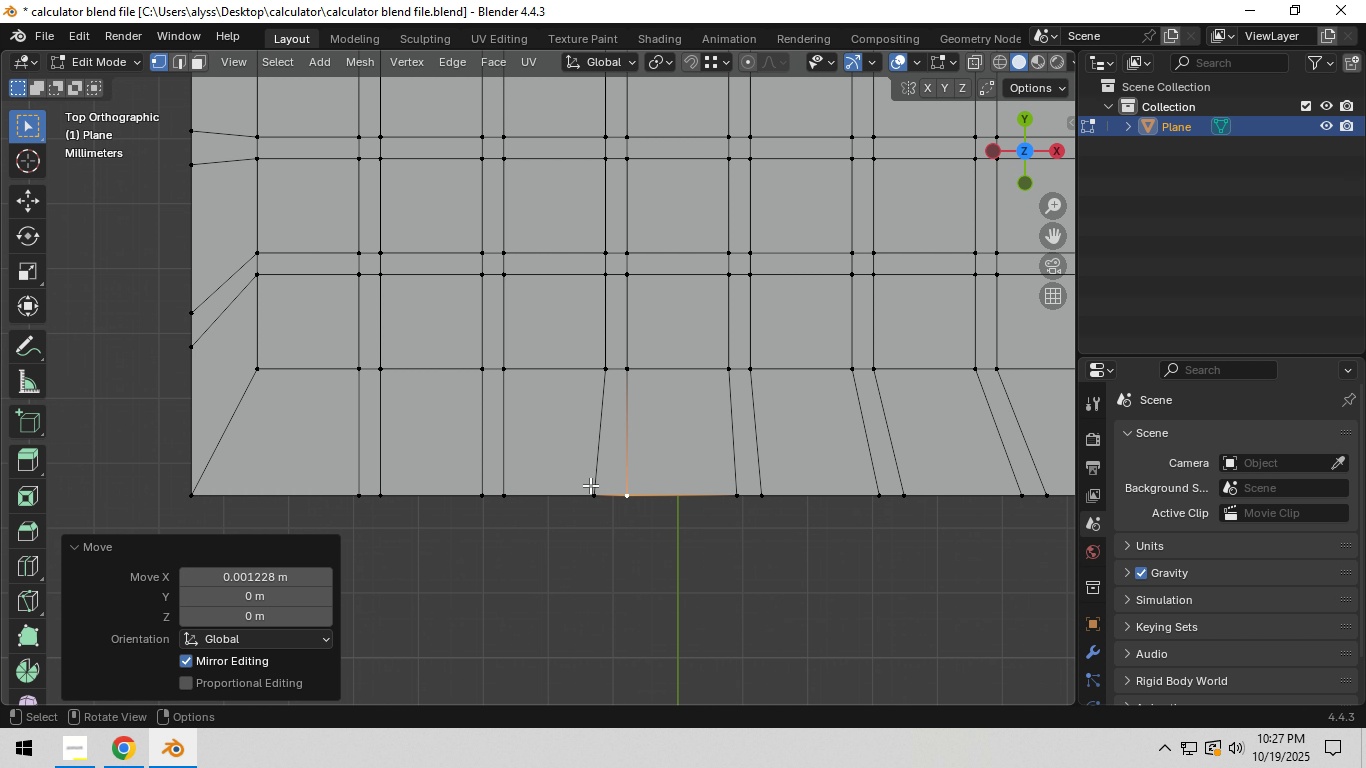 
left_click([590, 485])
 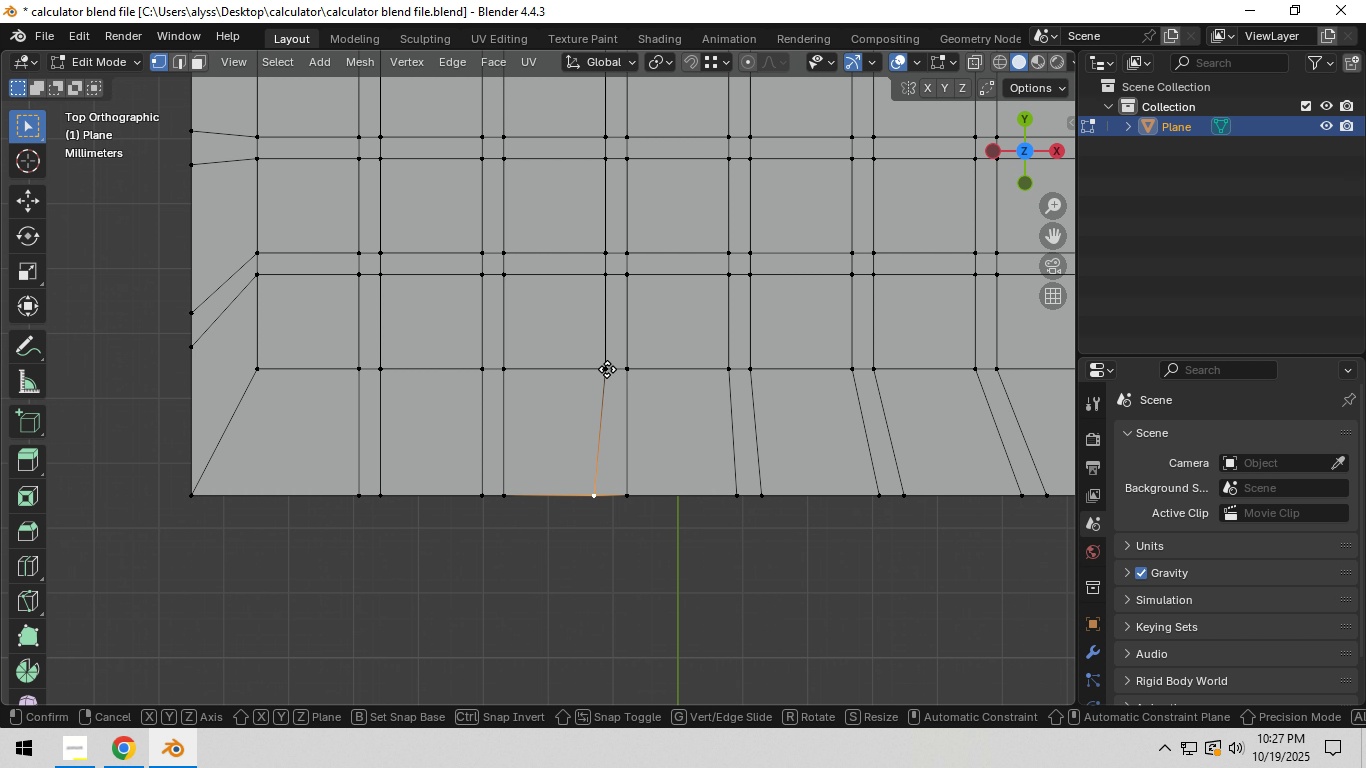 
type(gx)
 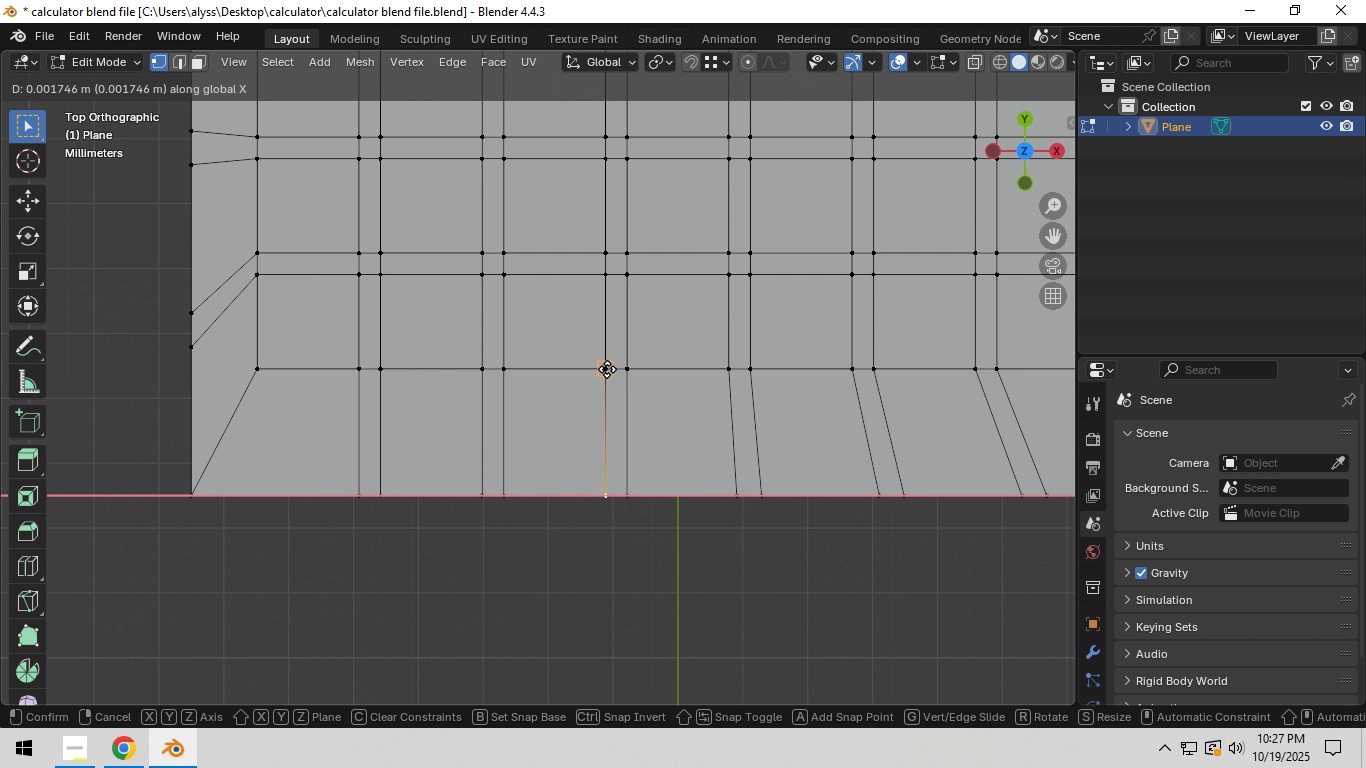 
hold_key(key=ControlLeft, duration=0.42)
left_click([607, 369])
 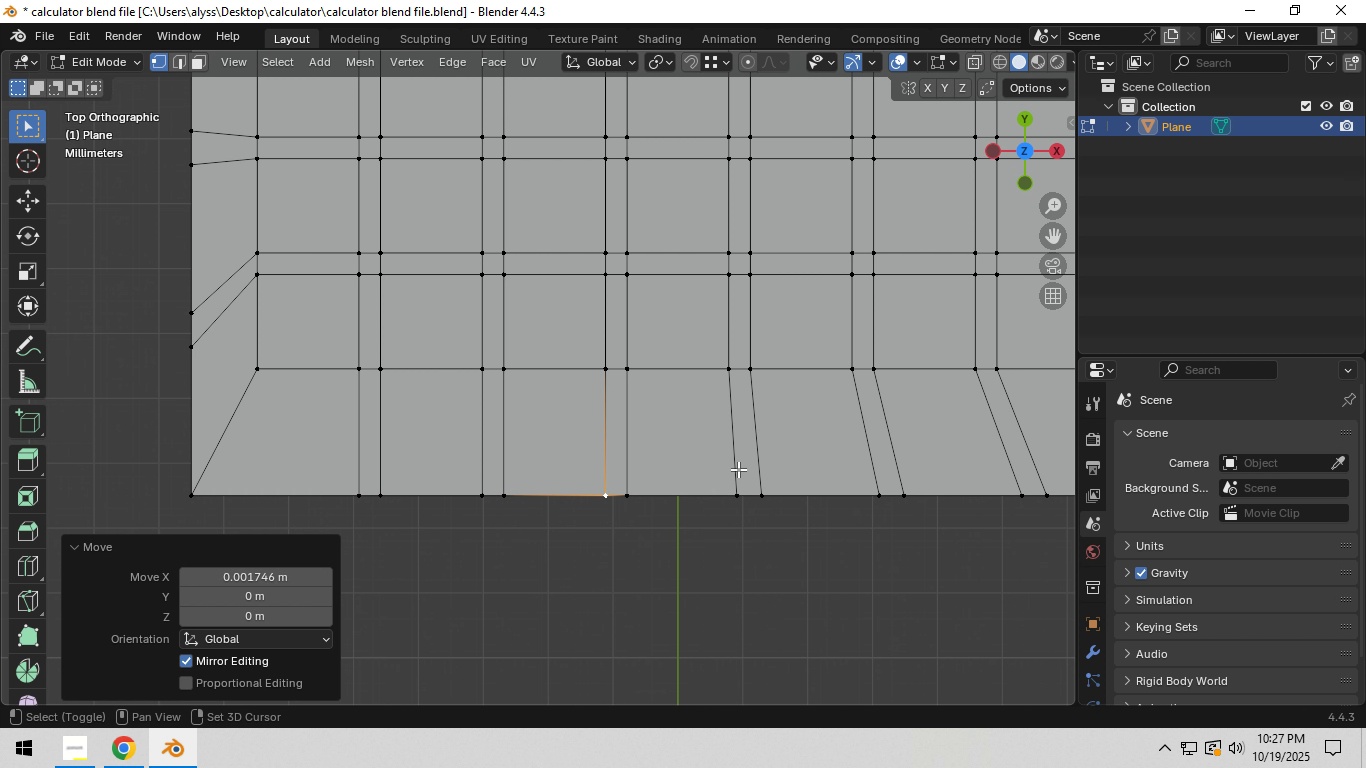 
hold_key(key=ShiftLeft, duration=0.47)
 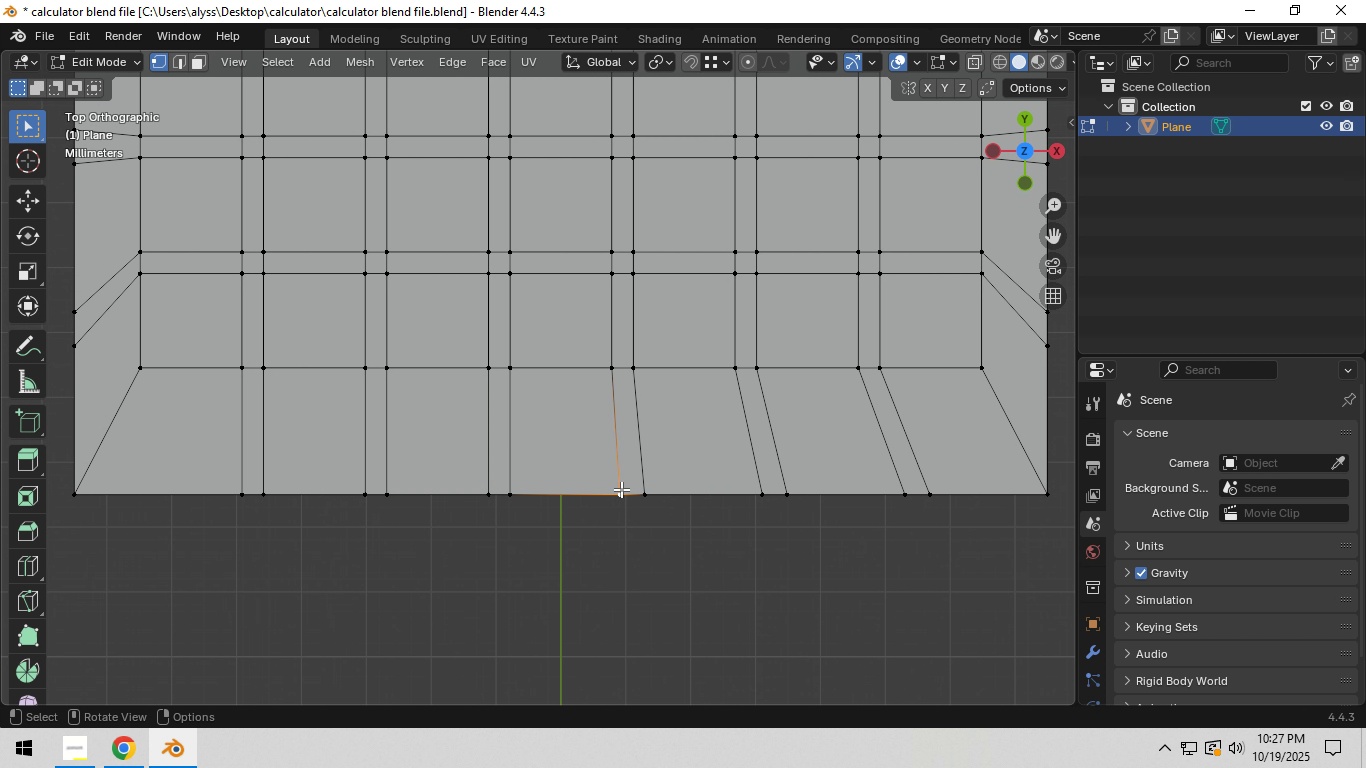 
left_click([620, 489])
 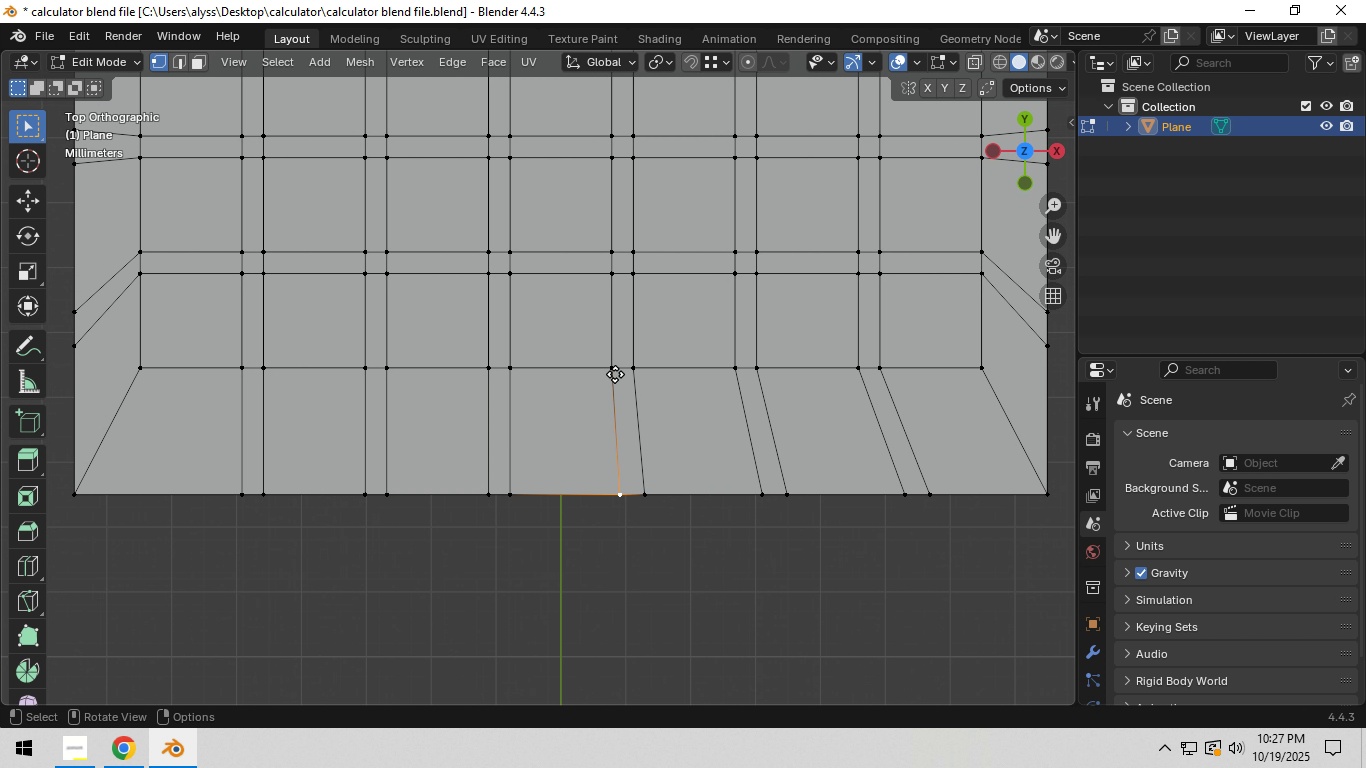 
type(gx)
 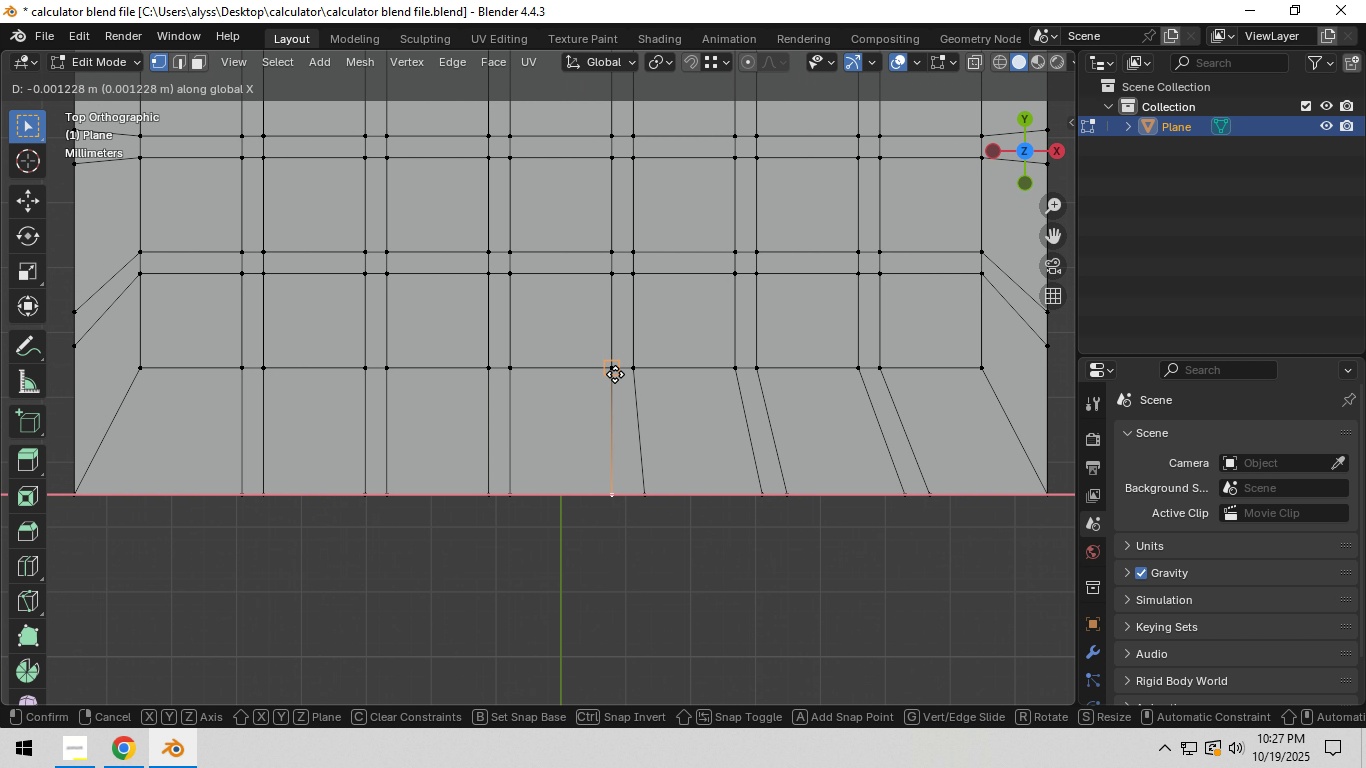 
hold_key(key=ControlLeft, duration=0.42)
left_click([615, 374])
 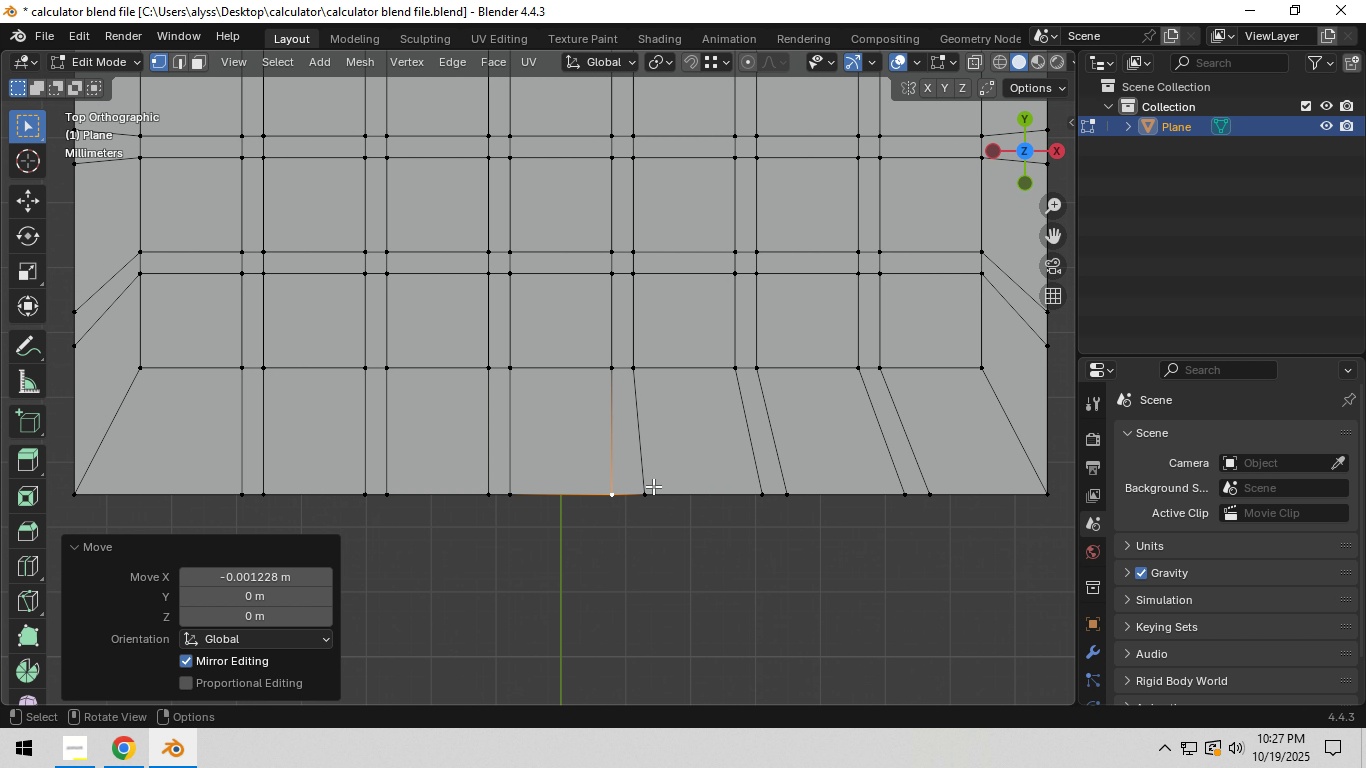 
left_click([653, 486])
 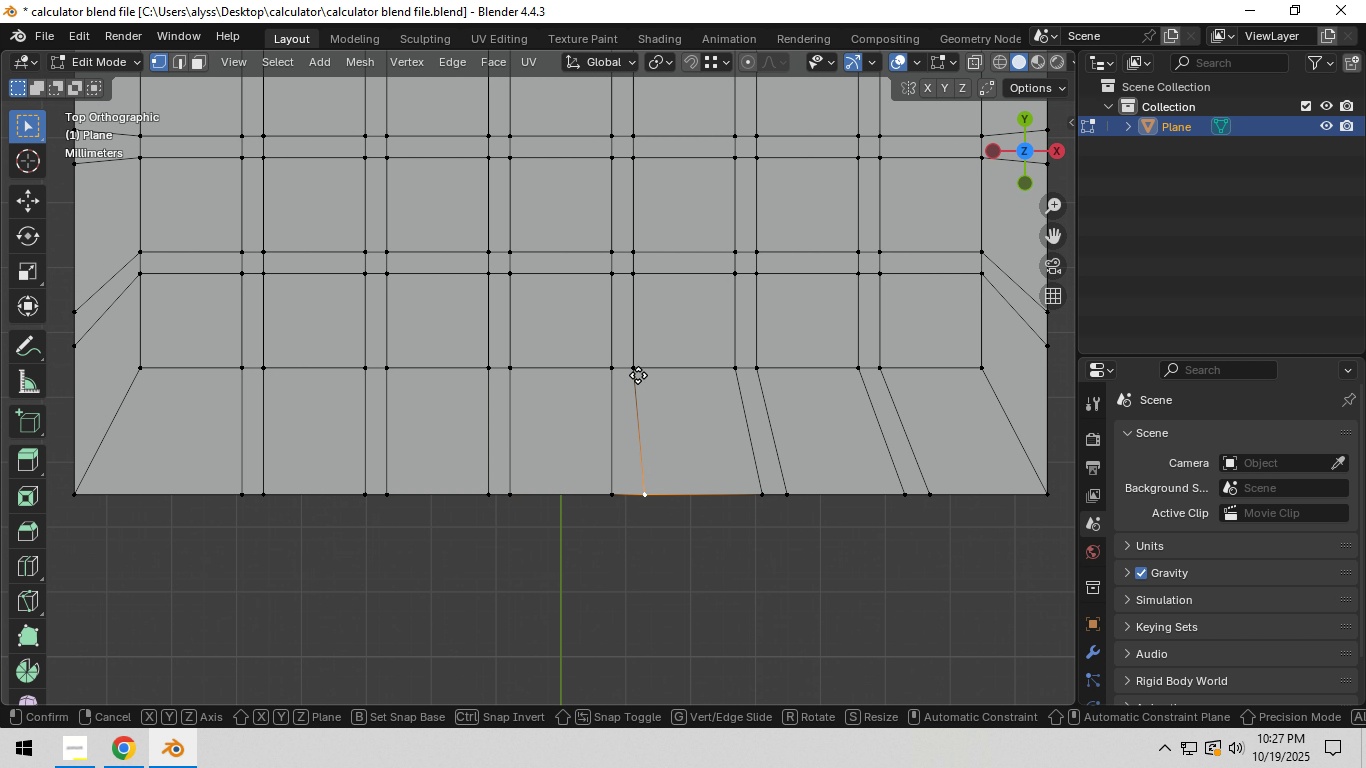 
type(gx)
 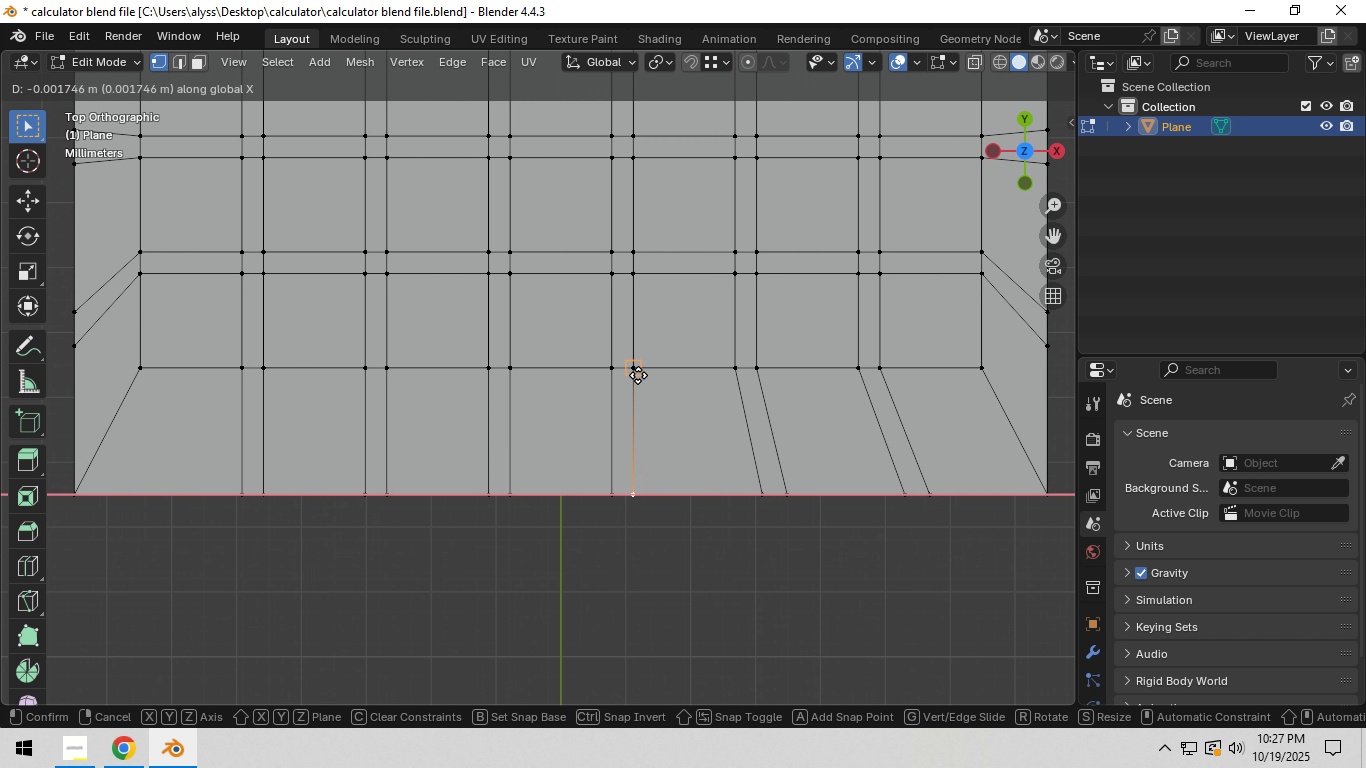 
hold_key(key=ControlLeft, duration=0.54)
left_click([638, 375])
 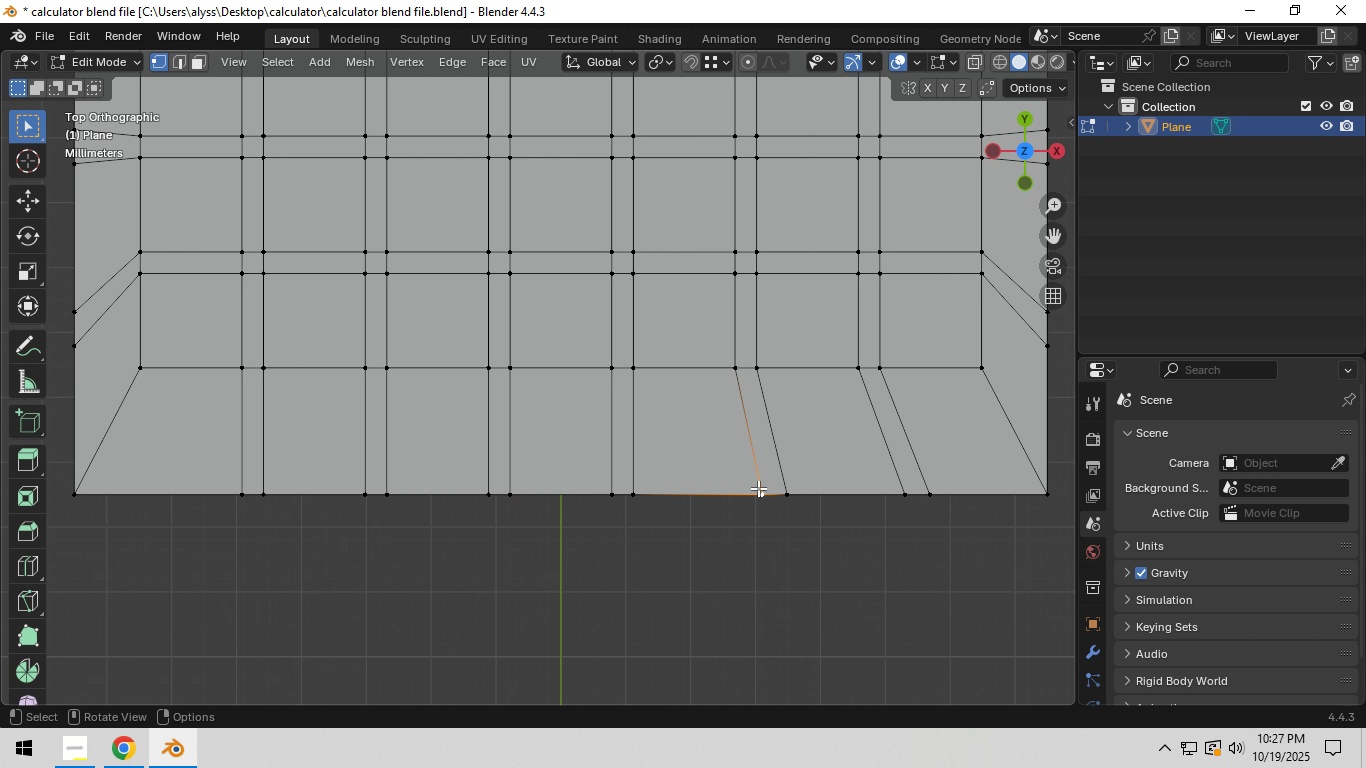 
left_click([758, 491])
 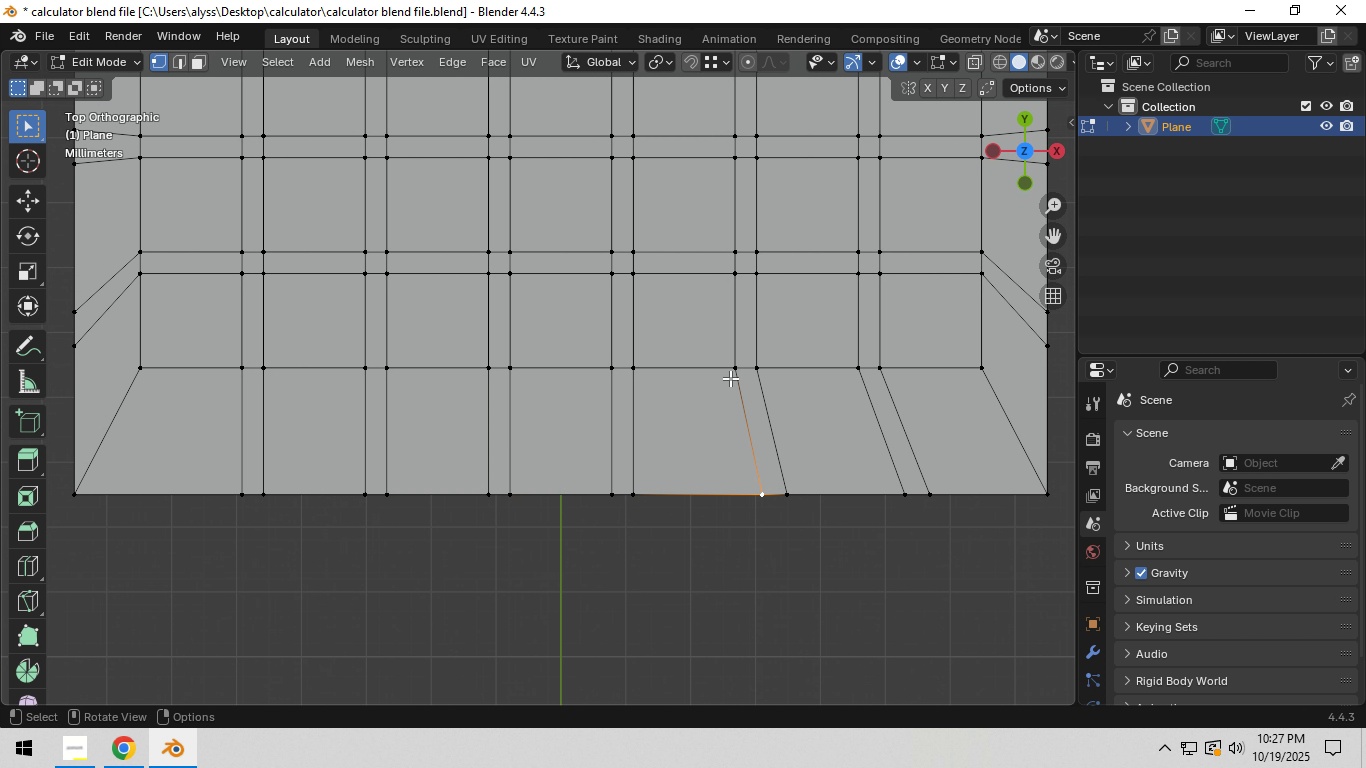 
type(gx)
 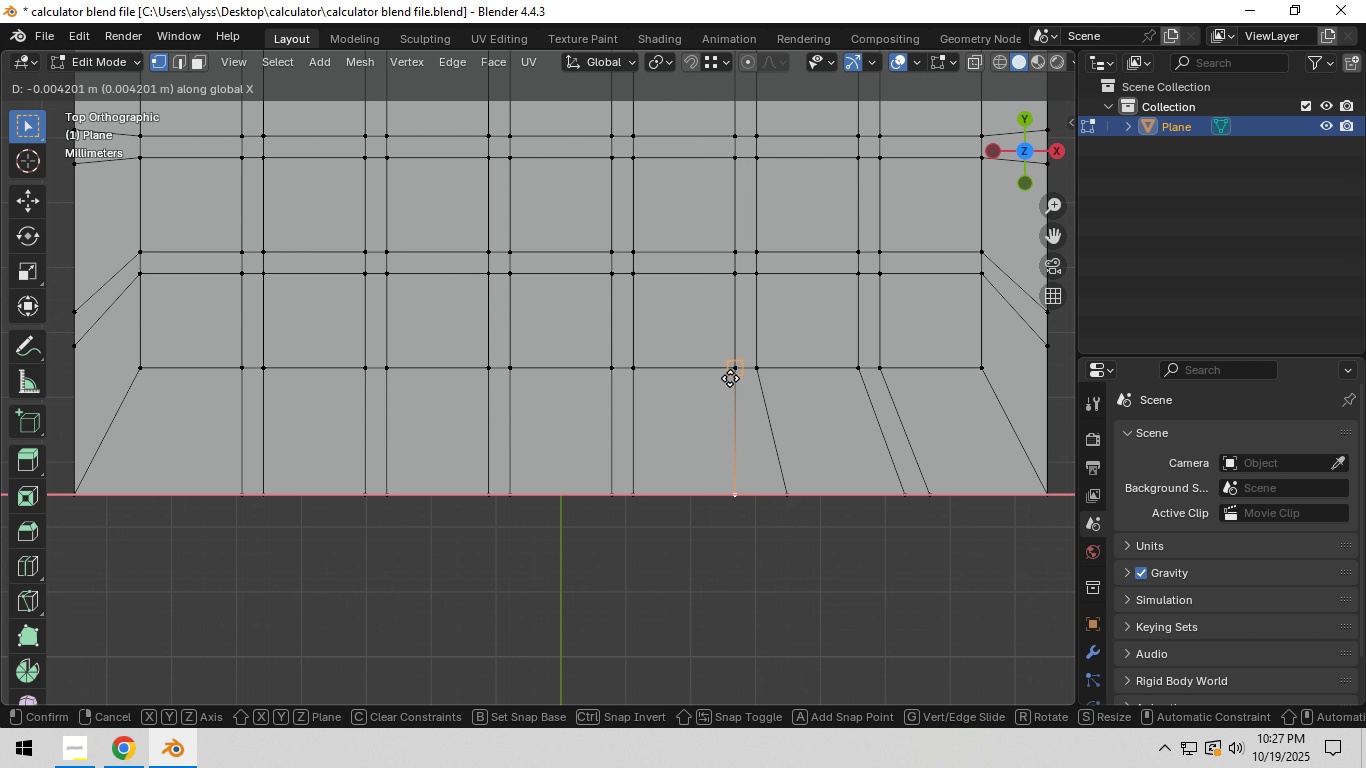 
hold_key(key=ControlLeft, duration=0.47)
left_click([730, 378])
 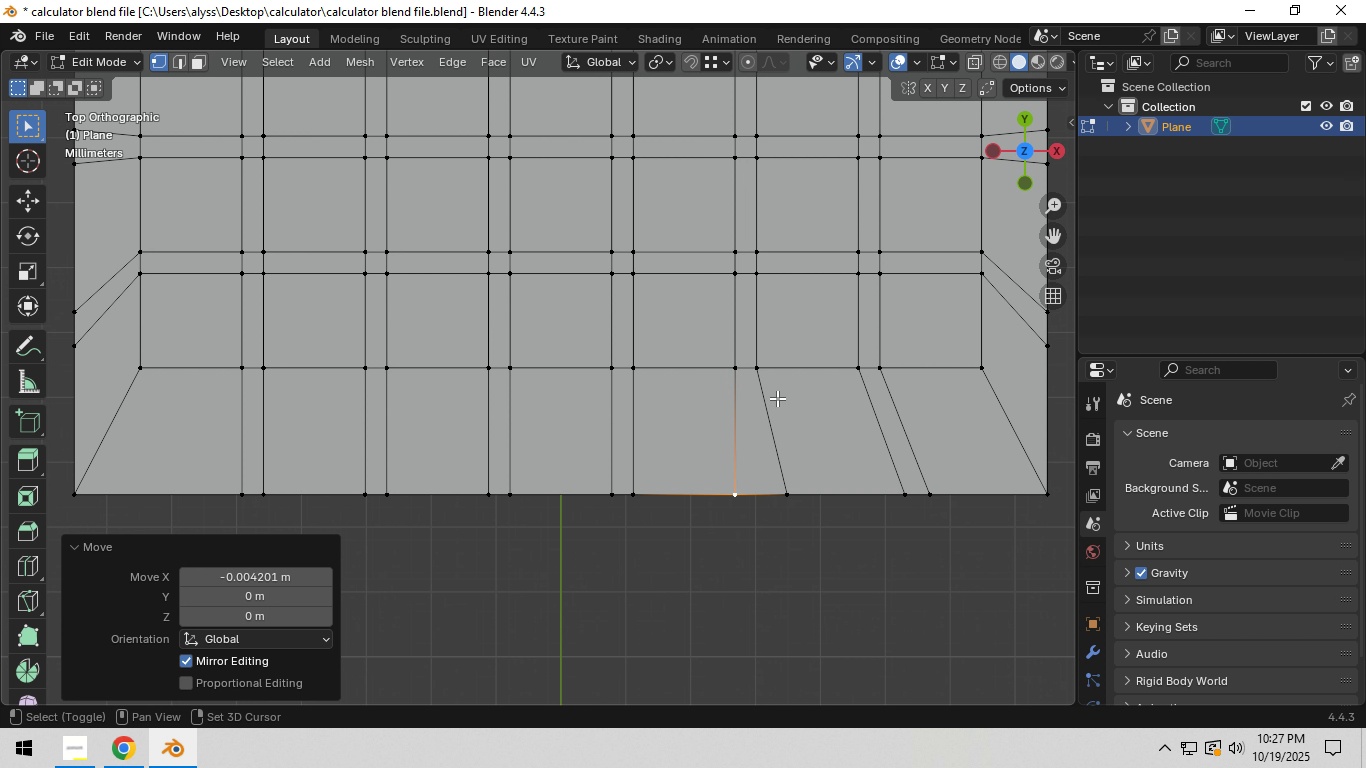 
hold_key(key=ShiftLeft, duration=0.41)
 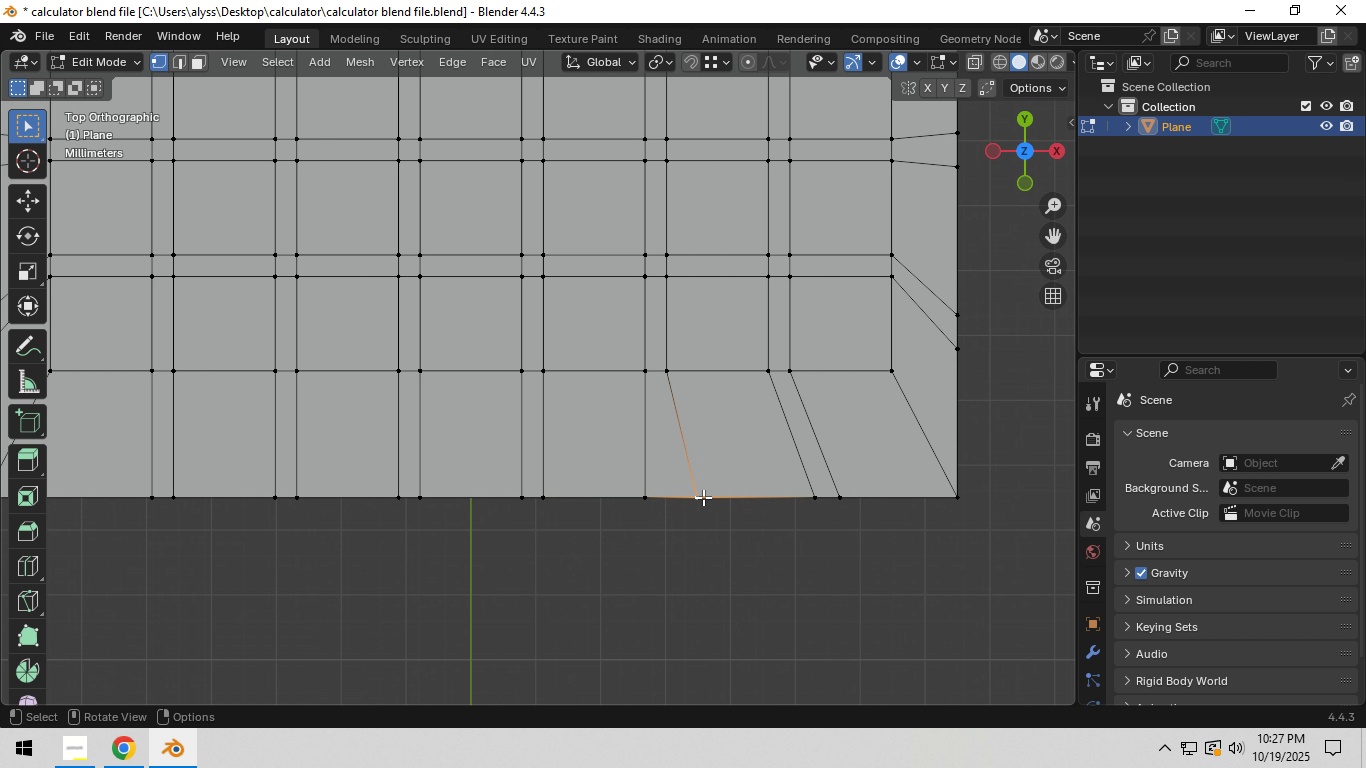 
left_click([703, 497])
 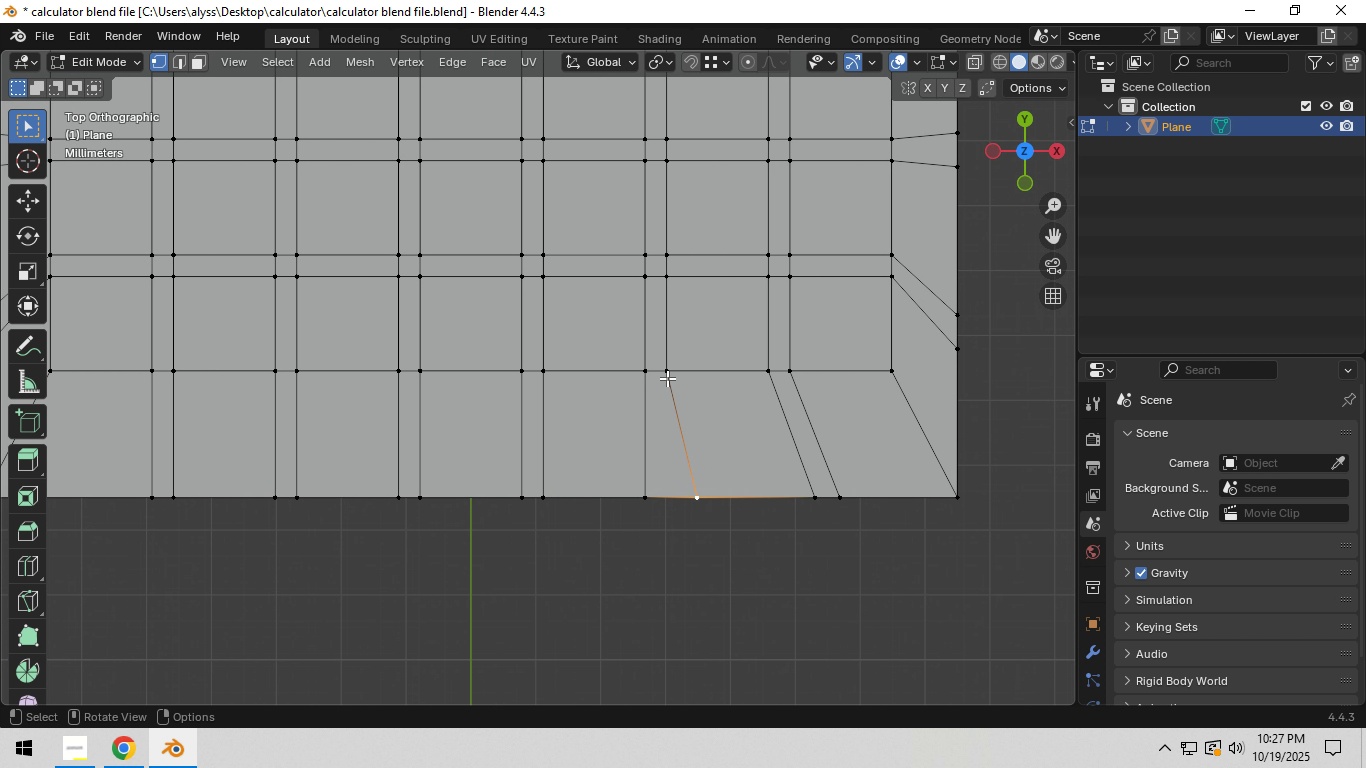 
type(gx)
 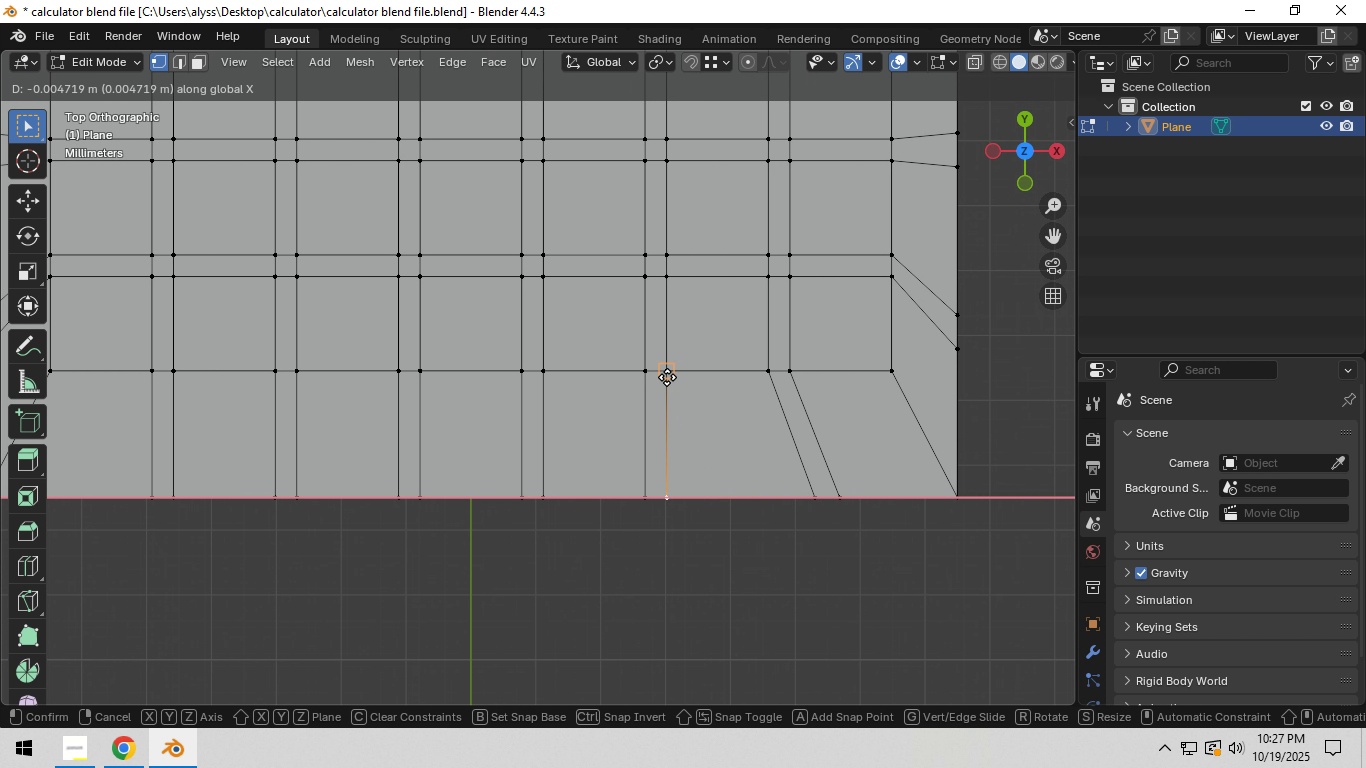 
hold_key(key=ControlLeft, duration=0.38)
left_click([667, 377])
 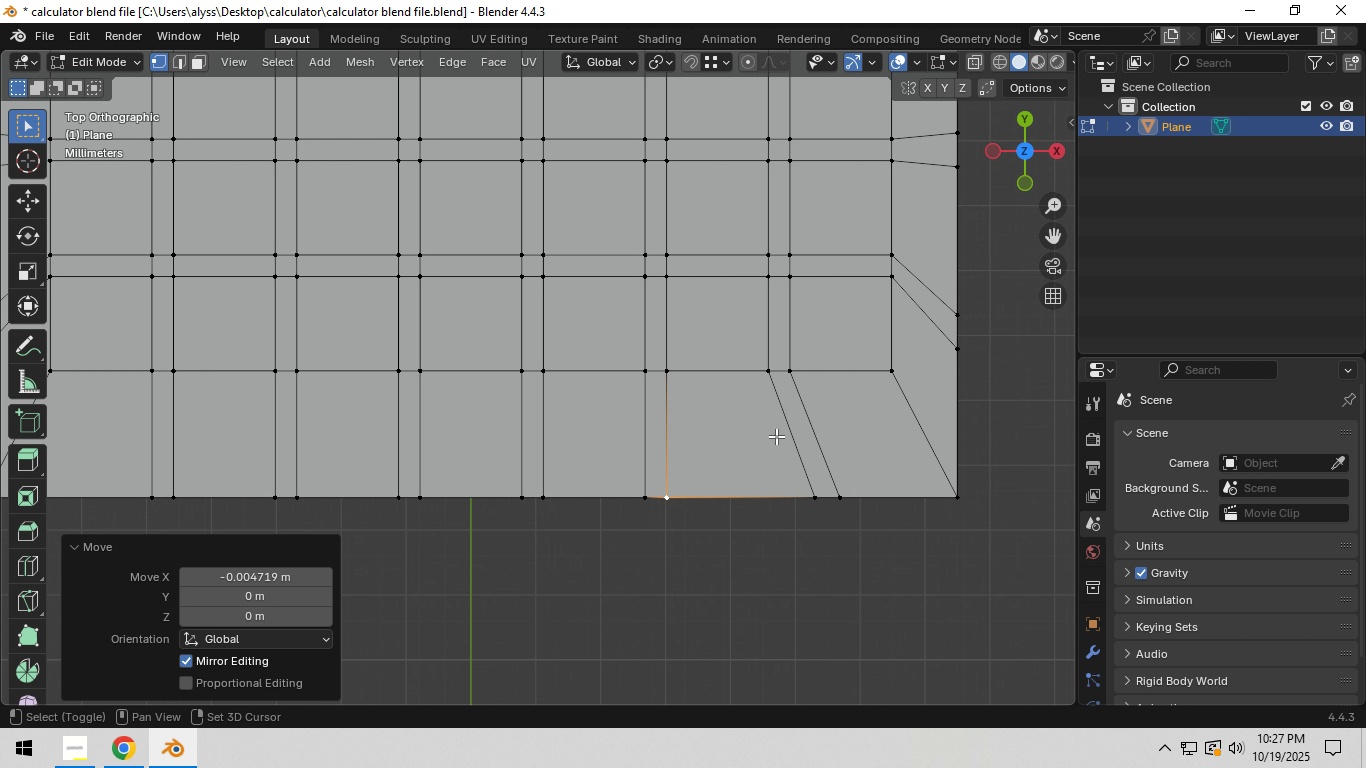 
hold_key(key=ShiftLeft, duration=0.38)
 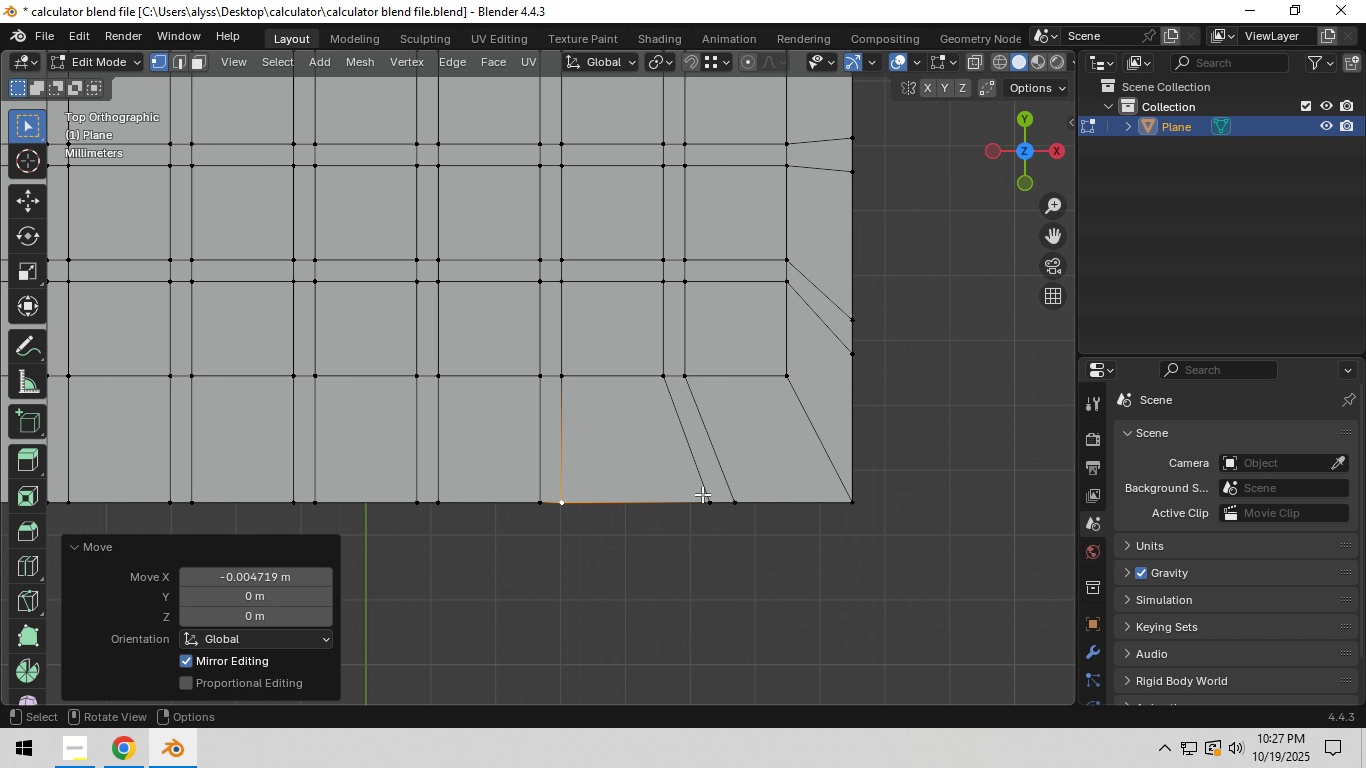 
left_click([703, 495])
 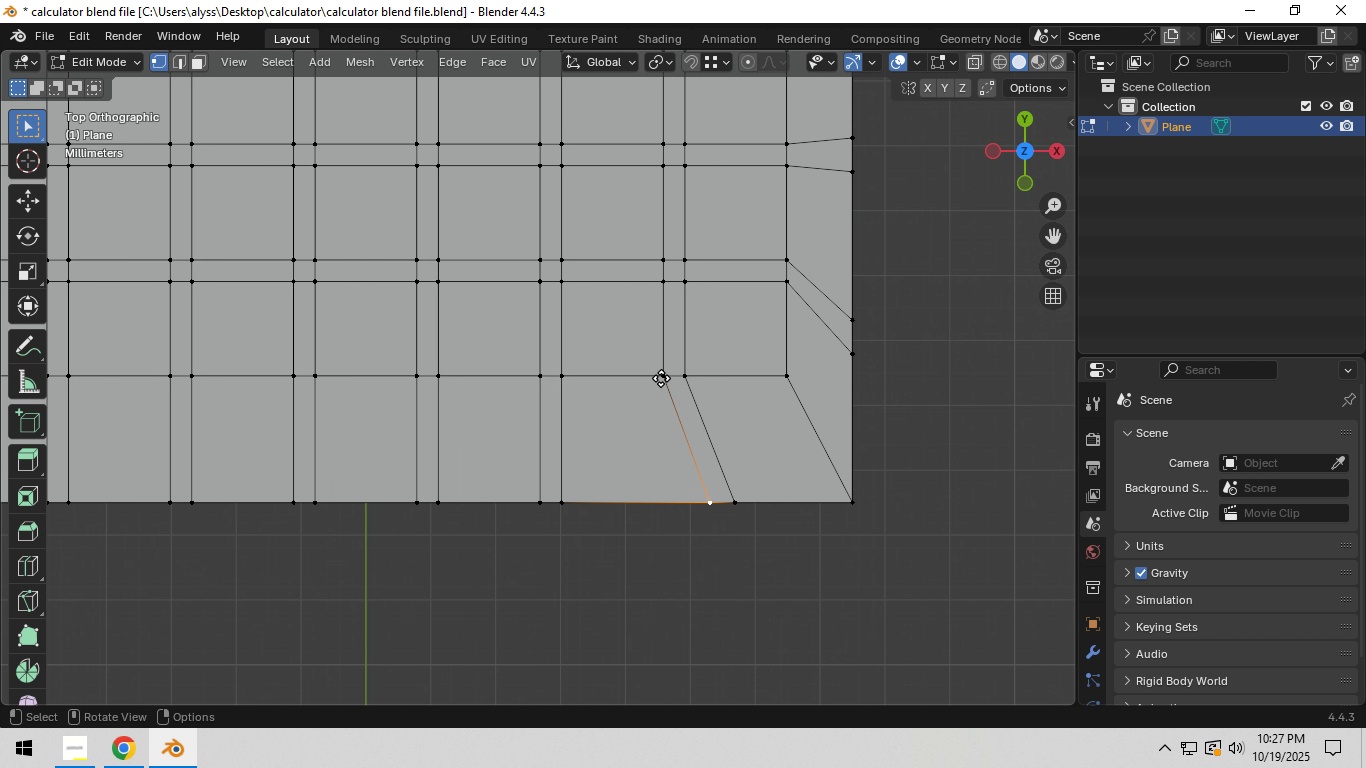 
type(gx)
 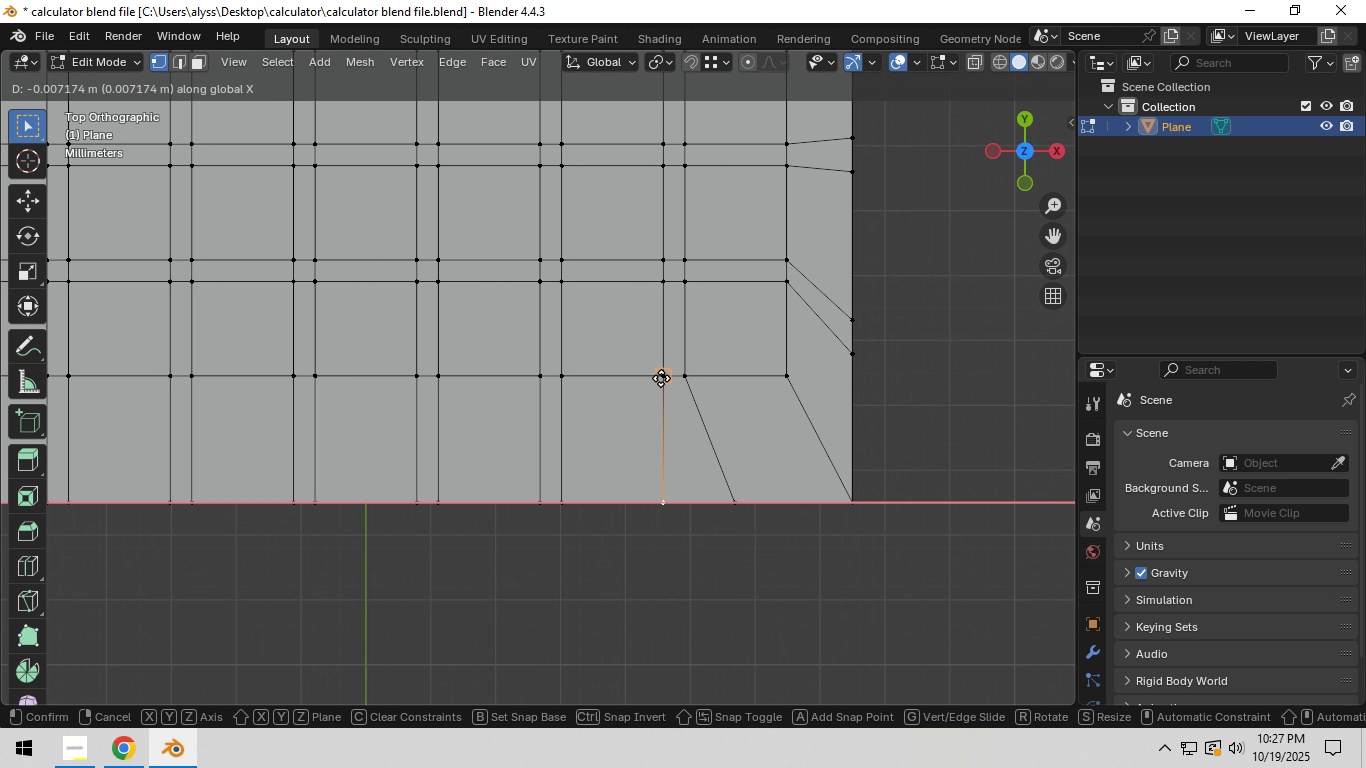 
hold_key(key=ControlLeft, duration=0.48)
left_click([661, 378])
 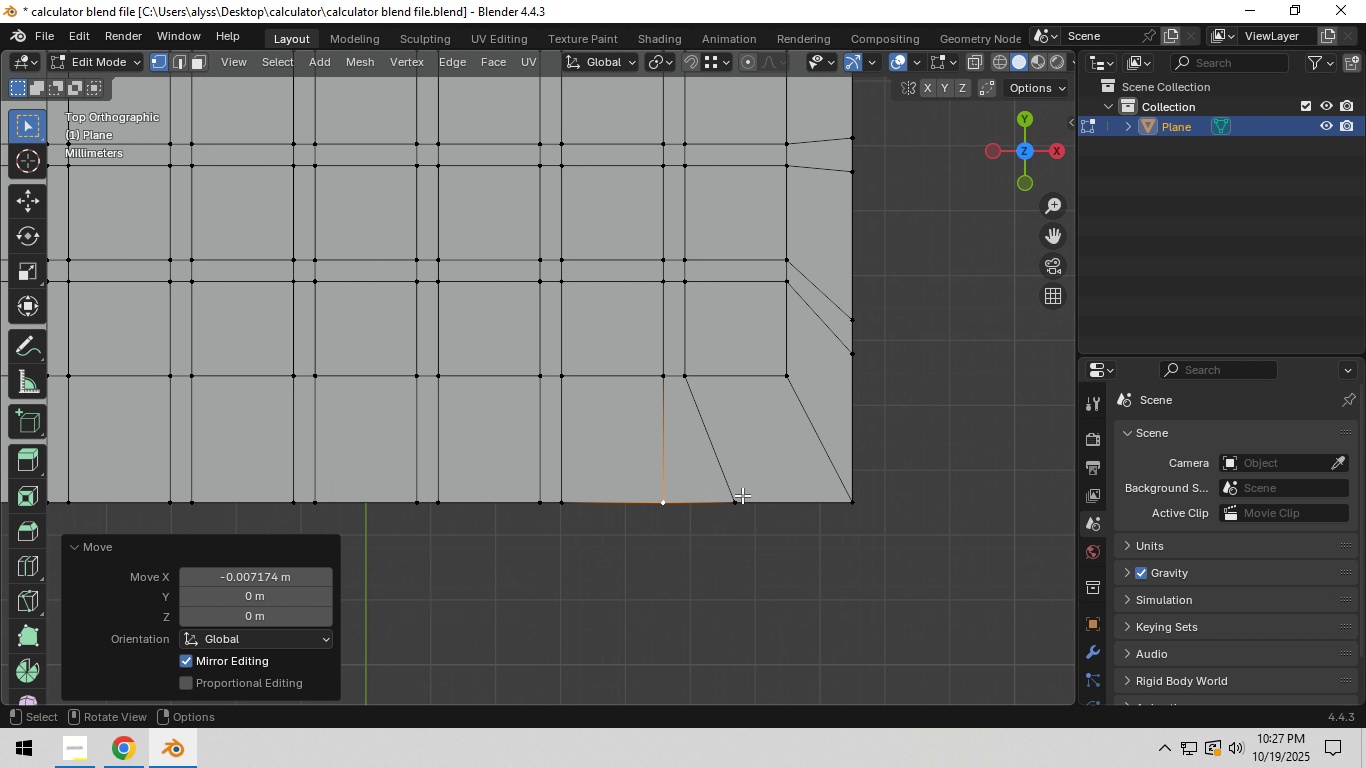 
left_click([742, 497])
 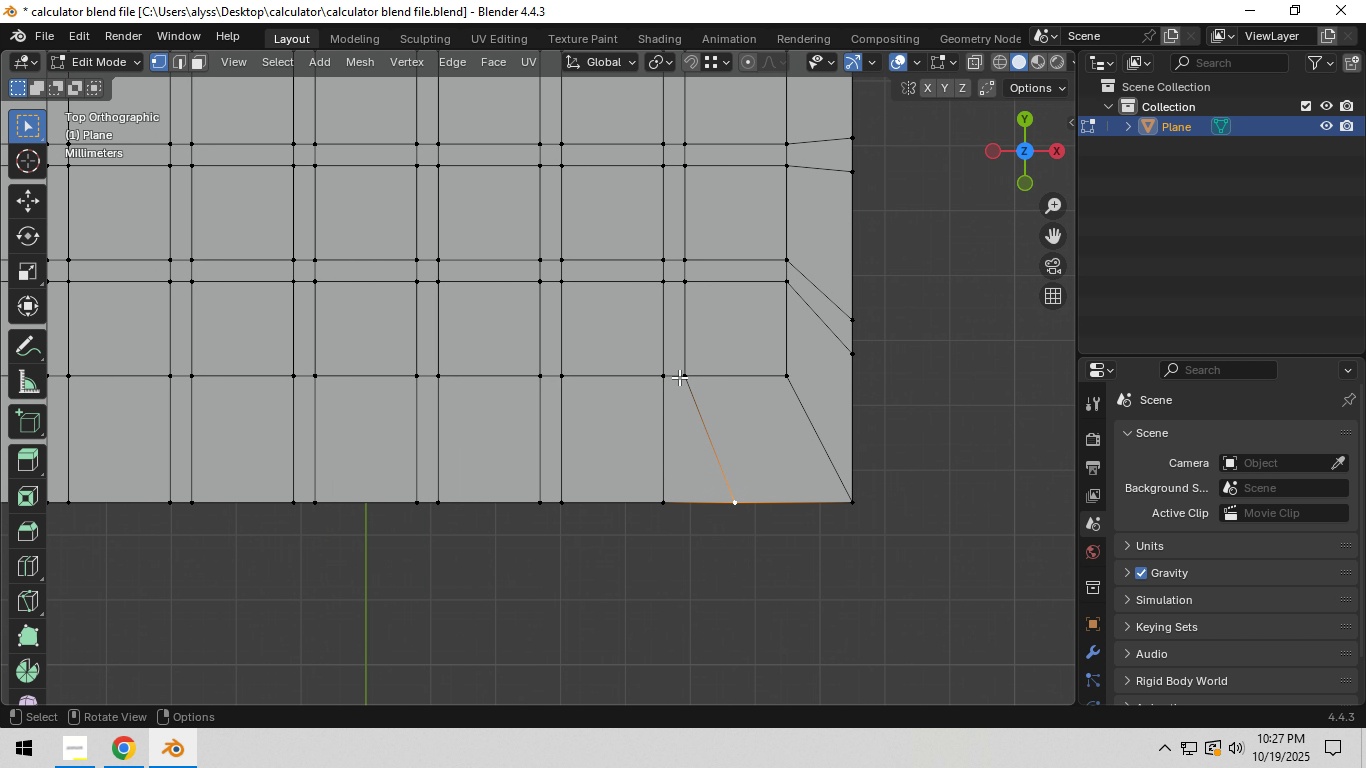 
type(gx)
 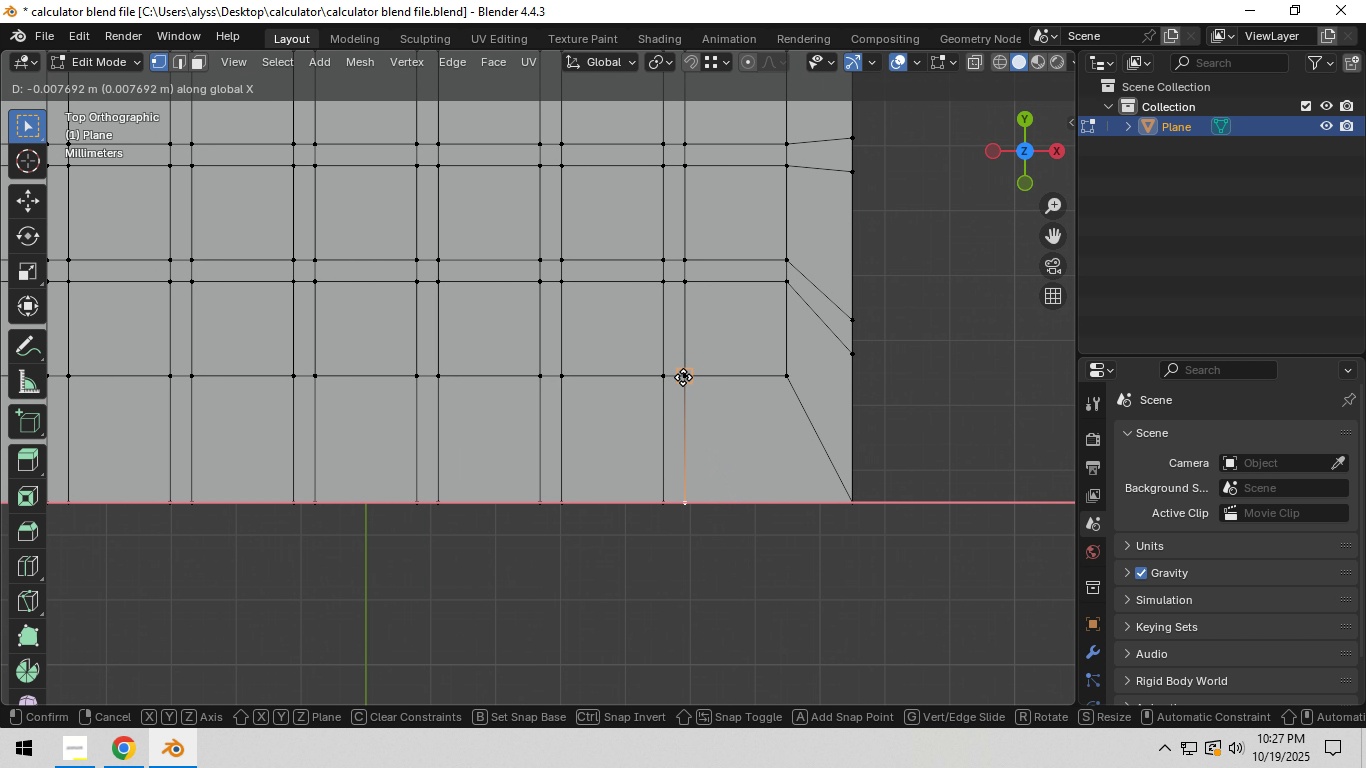 
hold_key(key=ControlLeft, duration=0.46)
left_click([683, 377])
 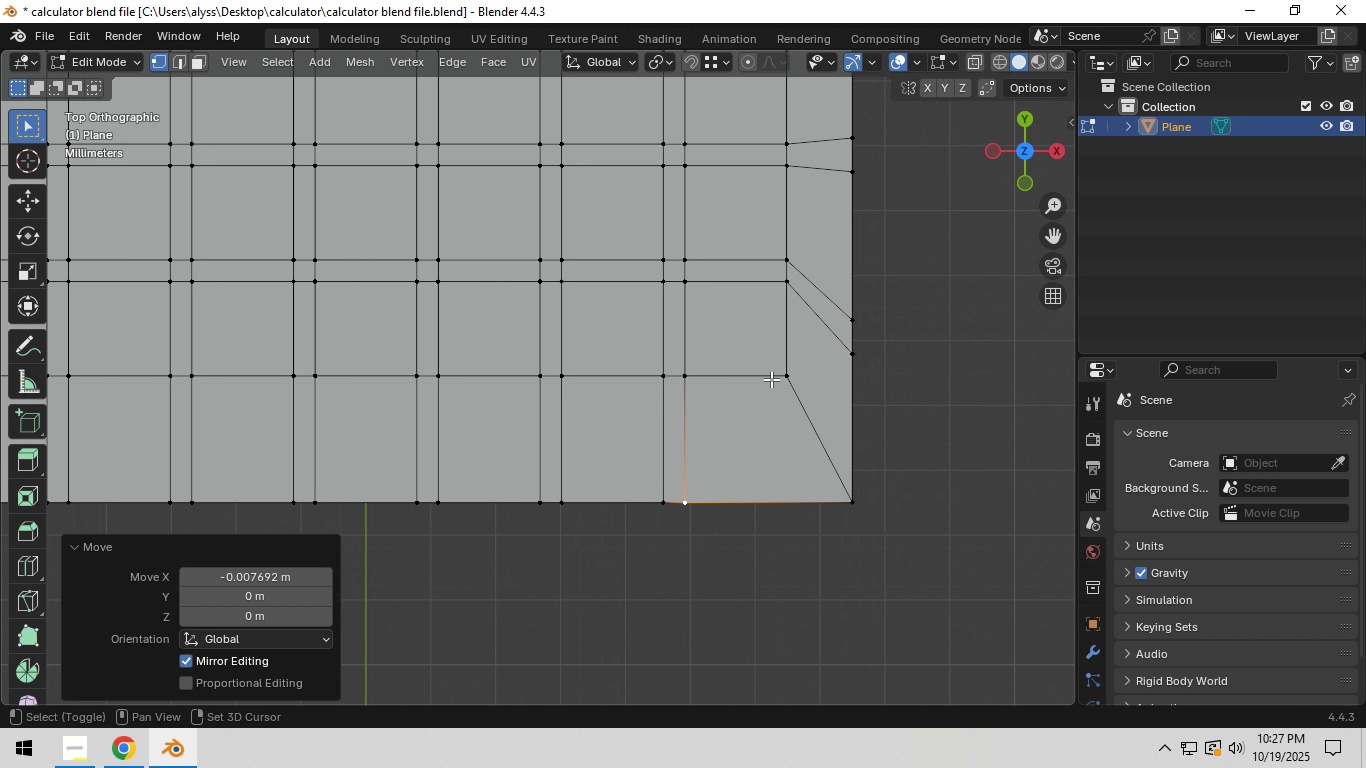 
hold_key(key=ShiftLeft, duration=0.5)
 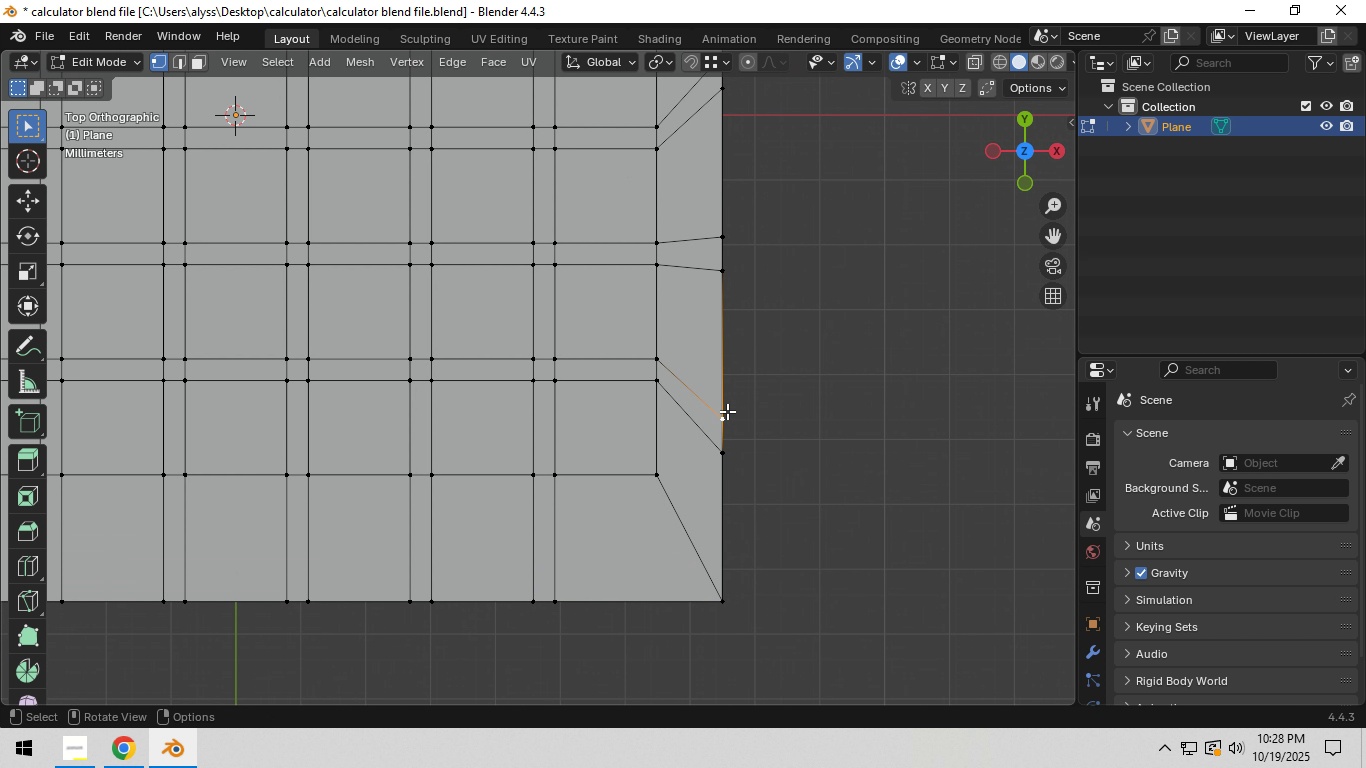 
left_click([727, 412])
 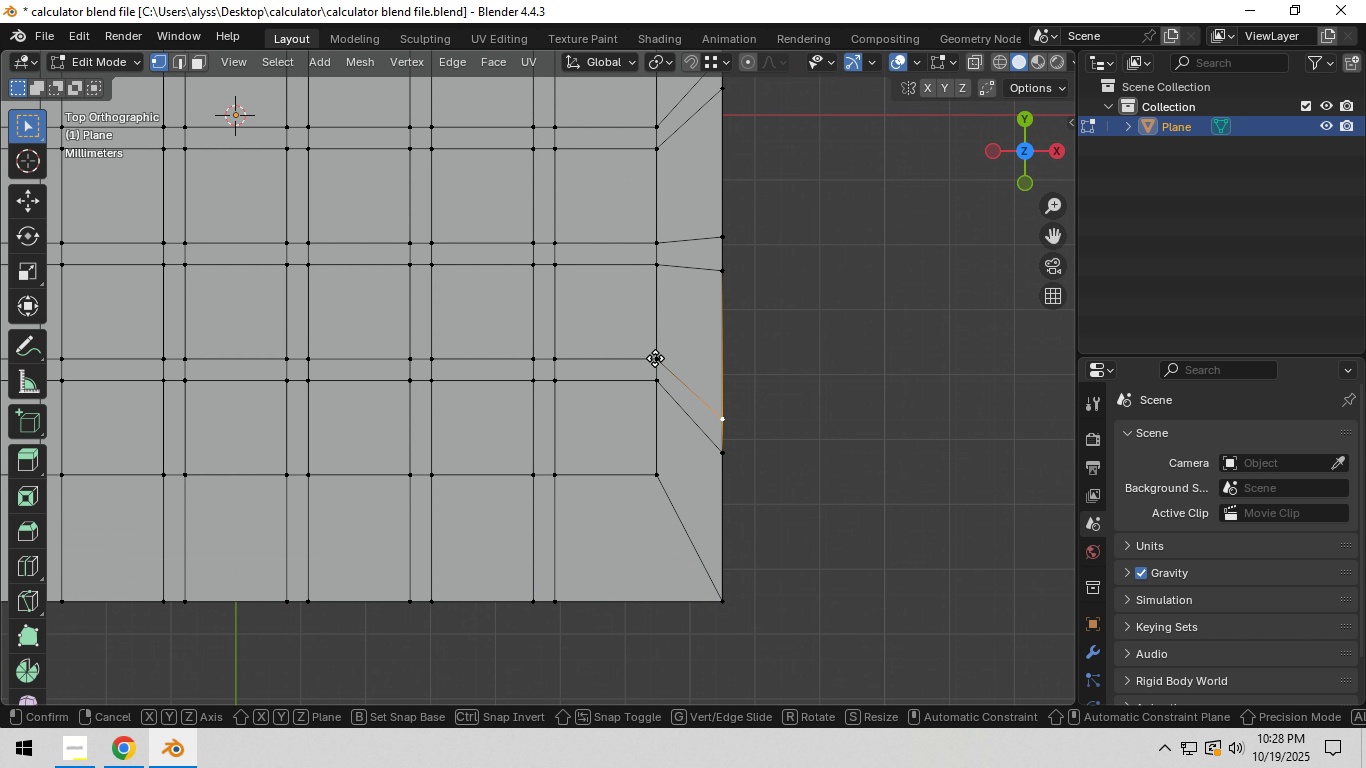 
type(gy)
 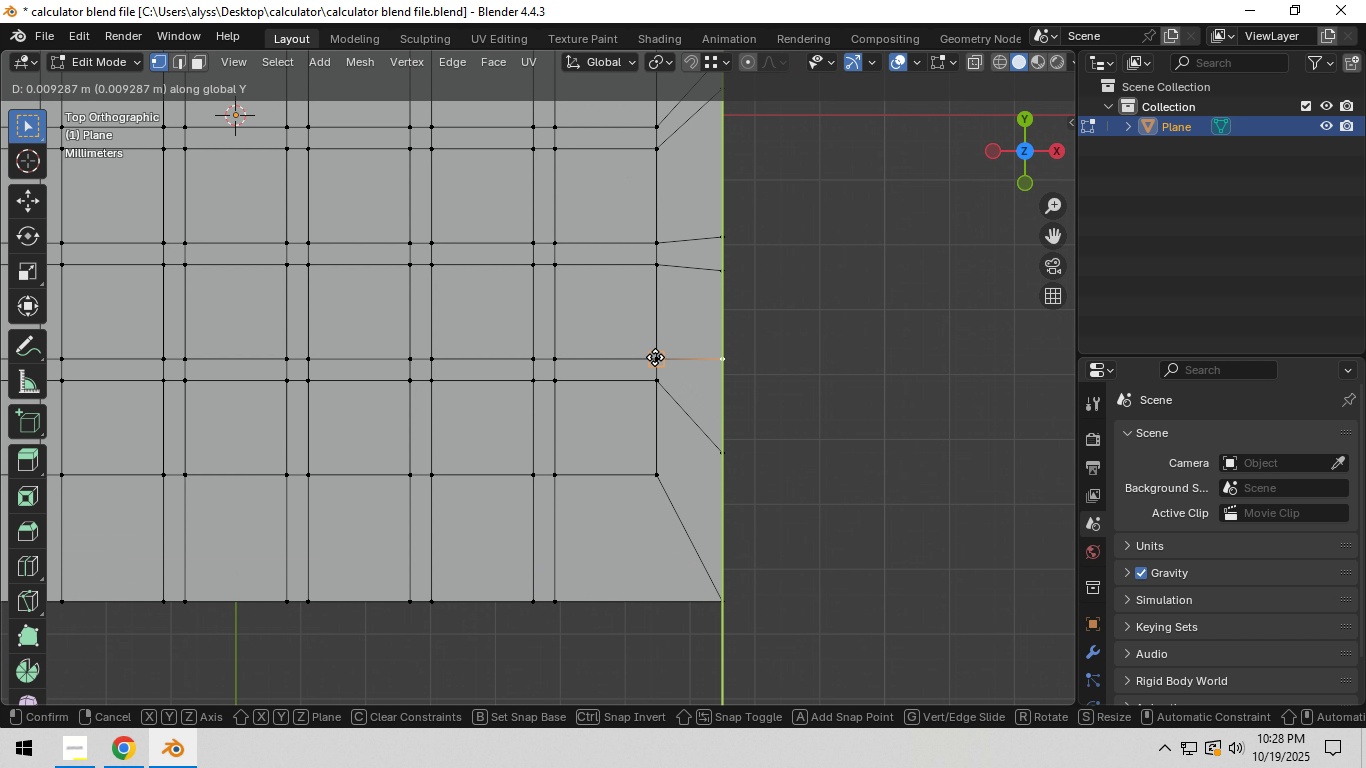 
hold_key(key=ControlLeft, duration=0.42)
left_click([655, 357])
 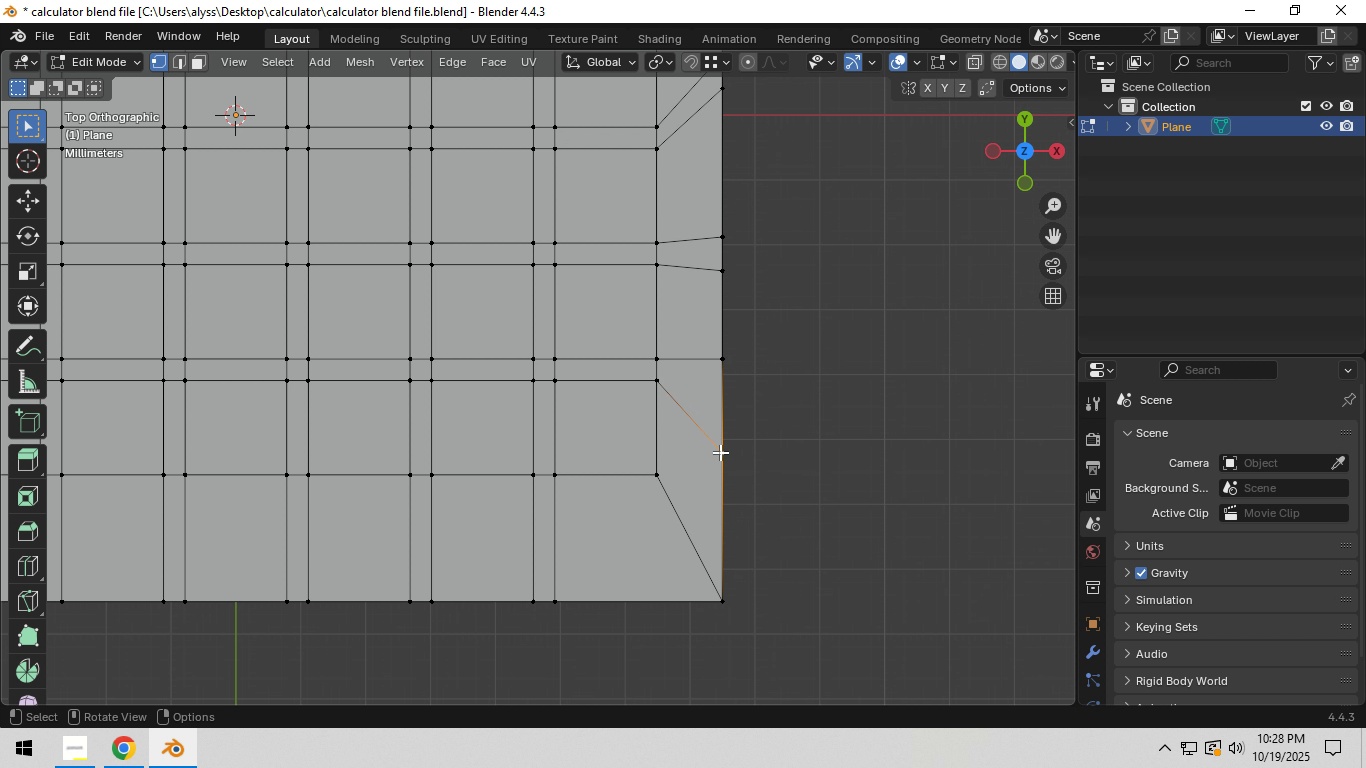 
double_click([721, 455])
 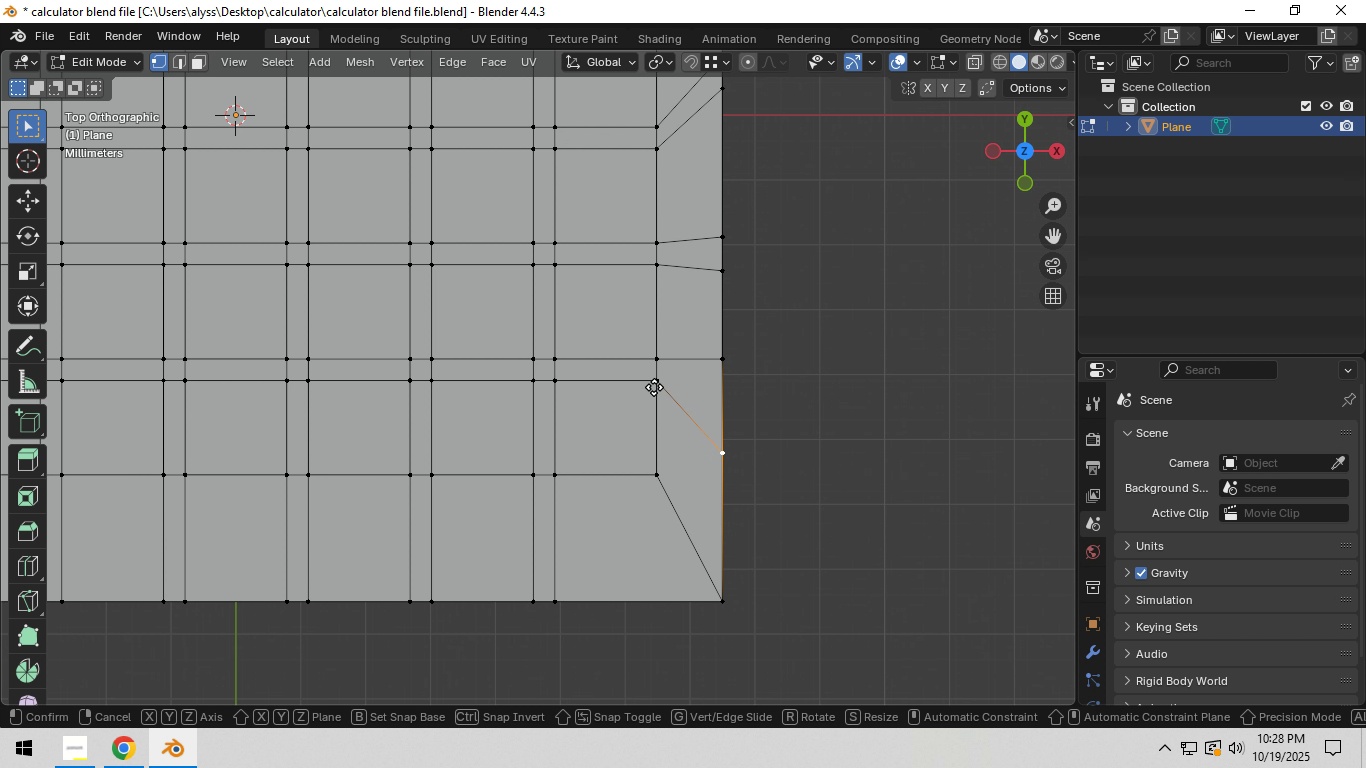 
type(gy)
 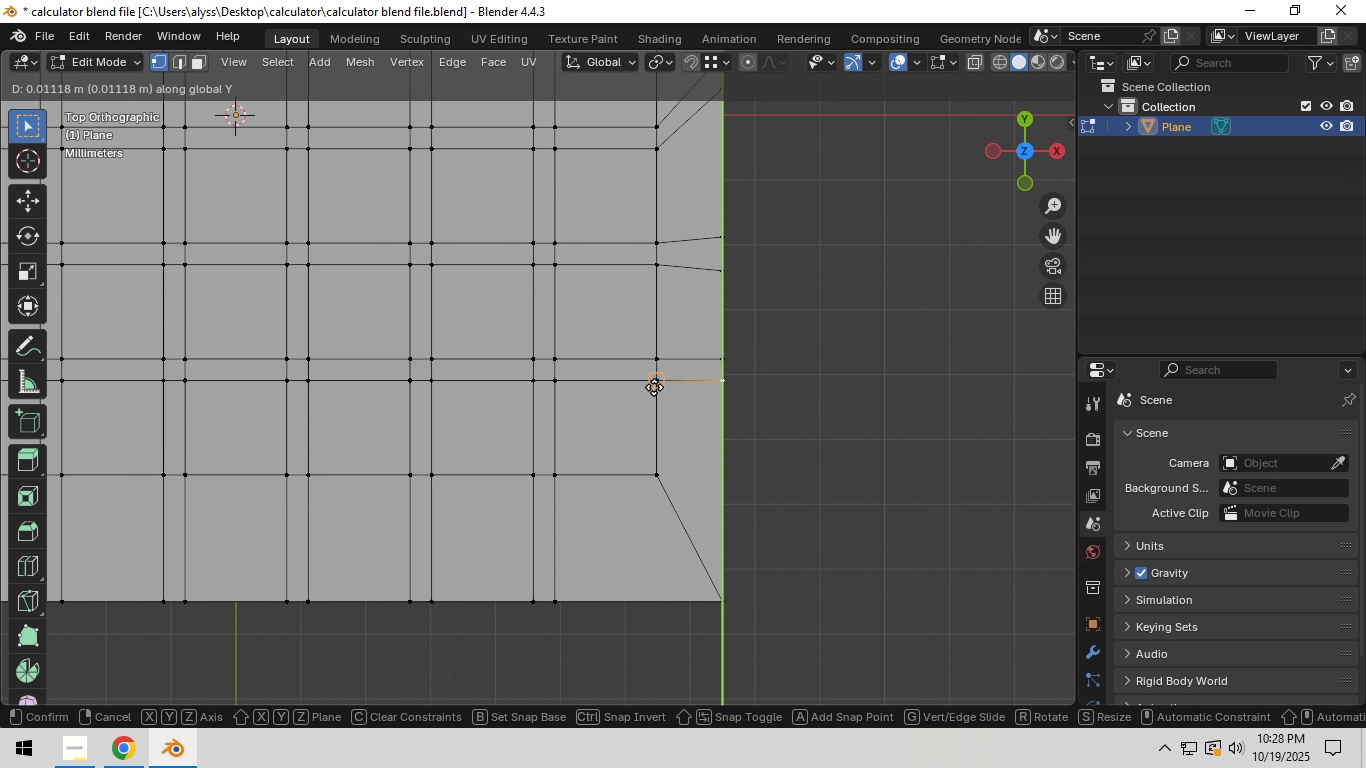 
hold_key(key=ControlLeft, duration=0.41)
left_click([654, 387])
 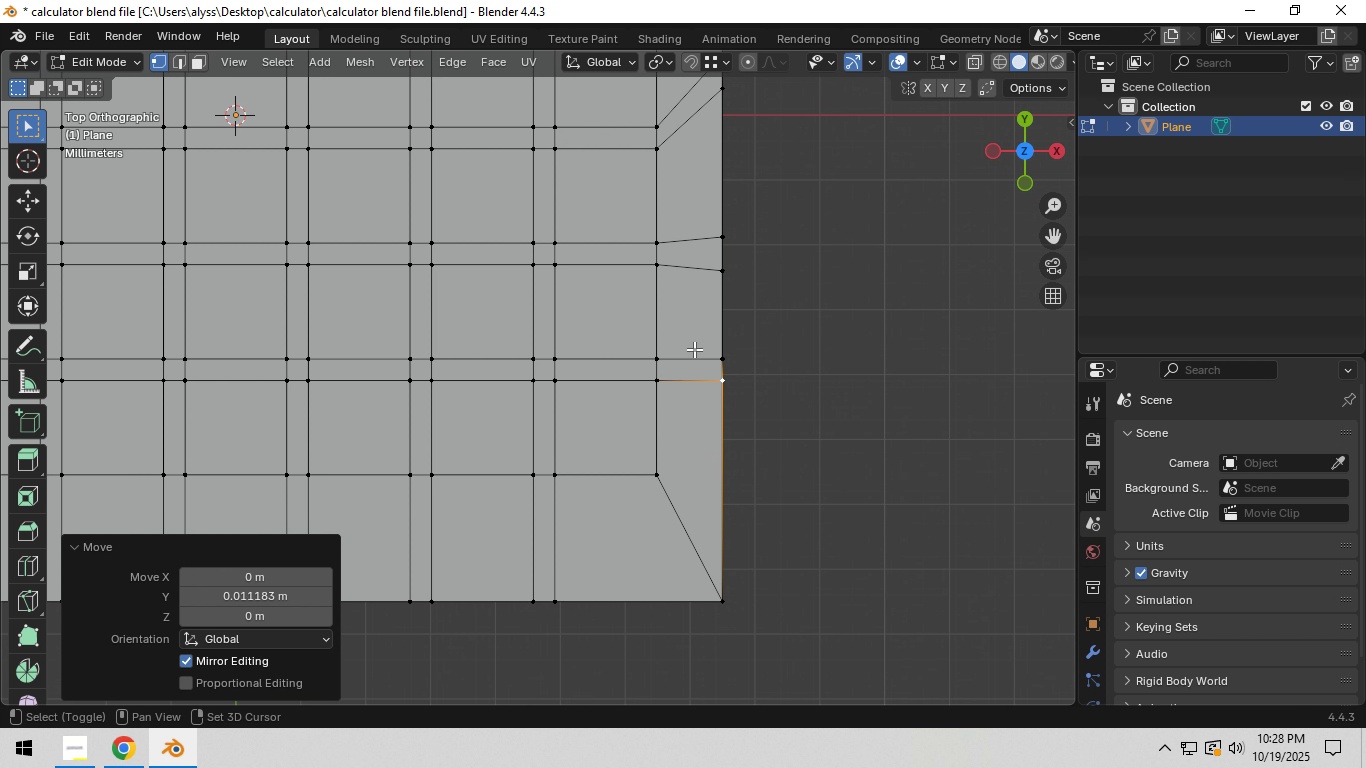 
hold_key(key=ShiftLeft, duration=0.52)
 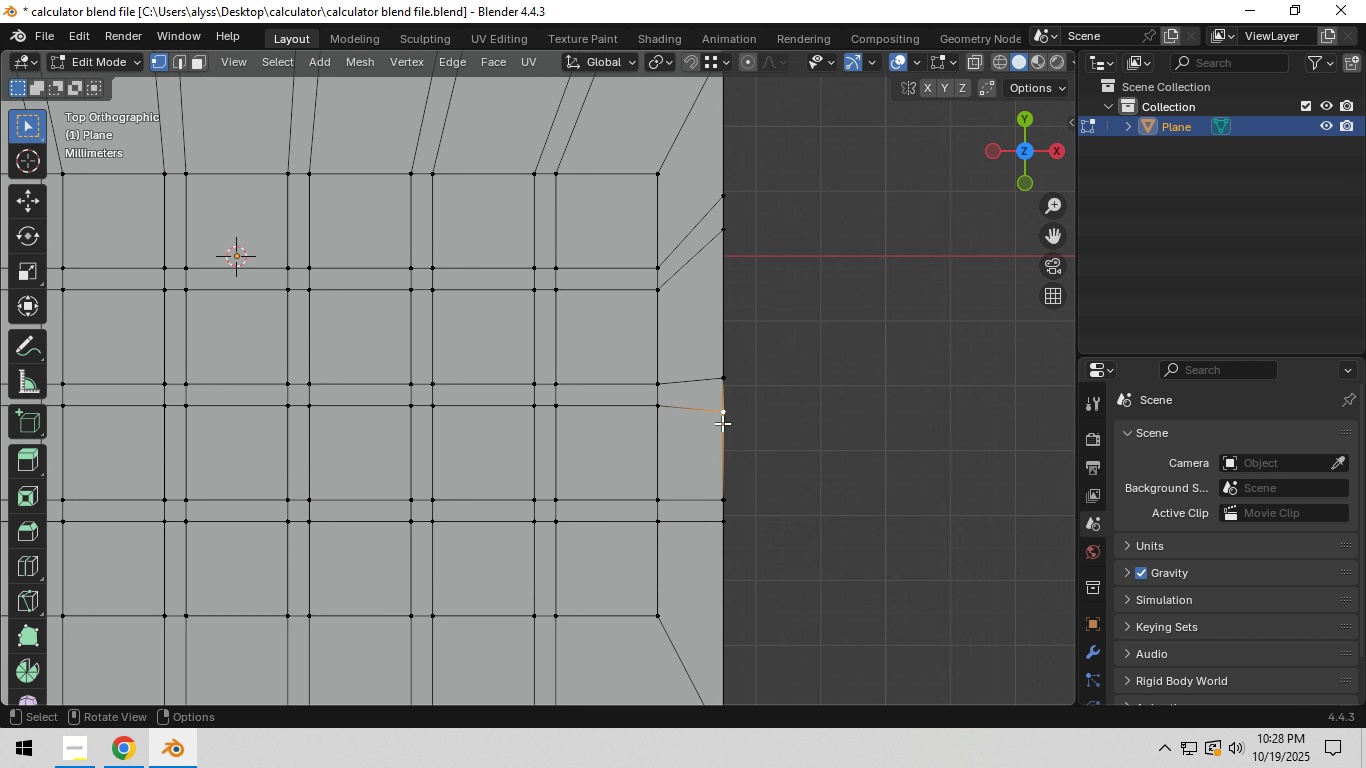 
left_click([724, 423])
 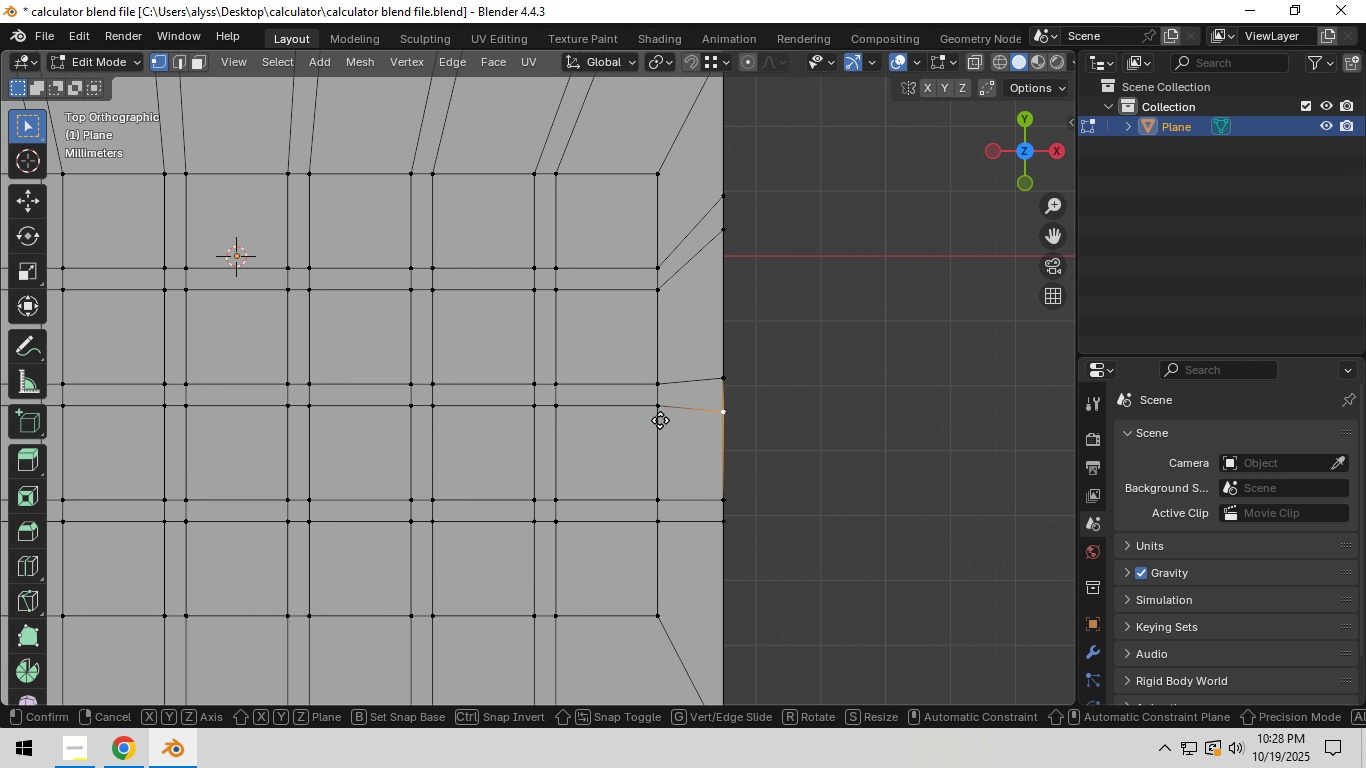 
type(gygy)
 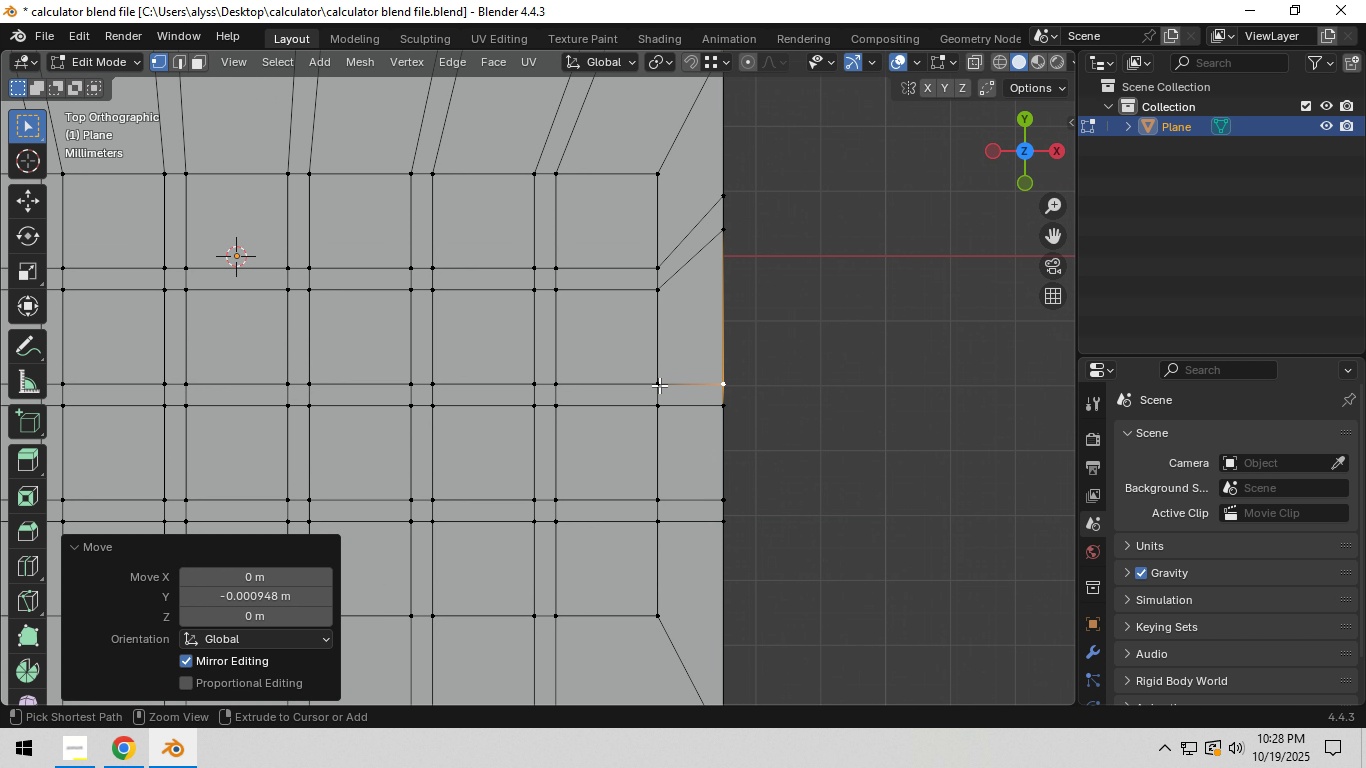 
hold_key(key=ControlLeft, duration=0.51)
 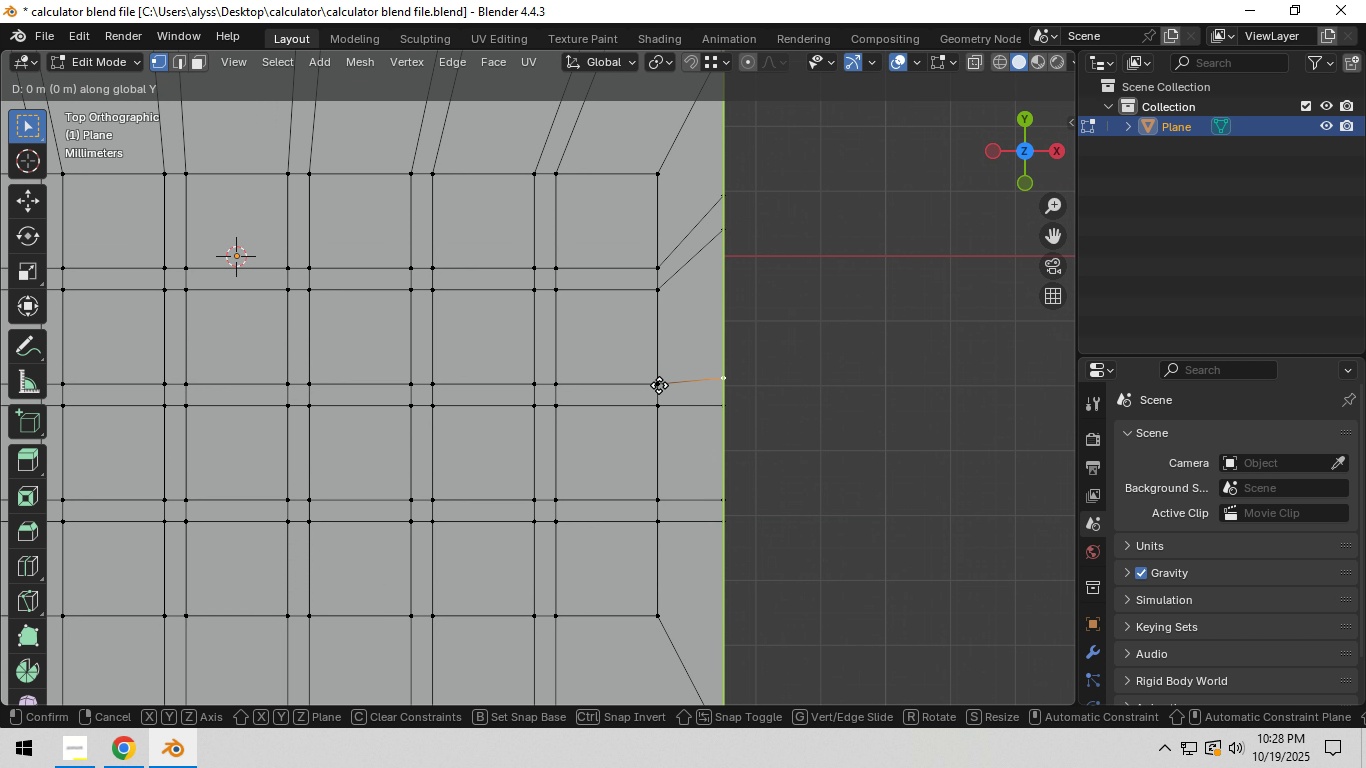 
hold_key(key=ControlLeft, duration=0.42)
left_click([659, 385])
 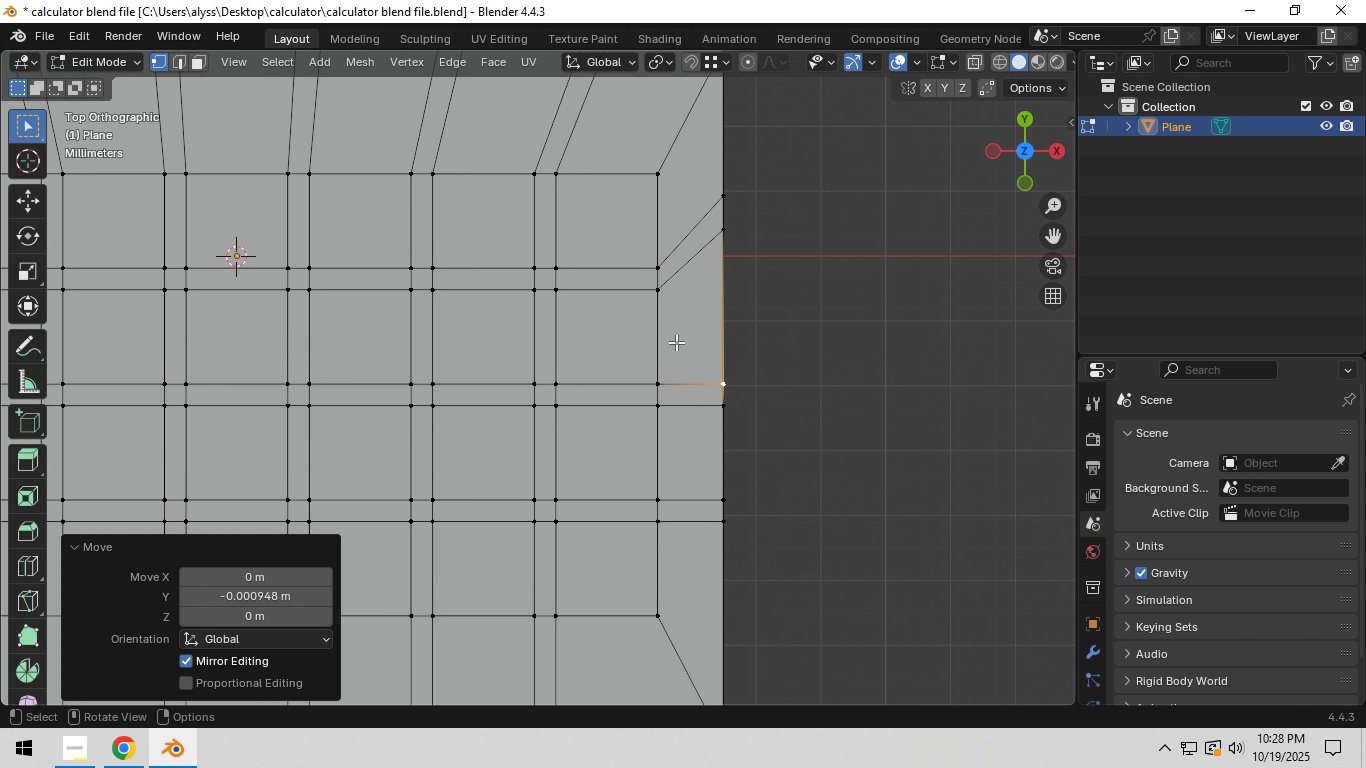 
hold_key(key=ShiftLeft, duration=0.4)
 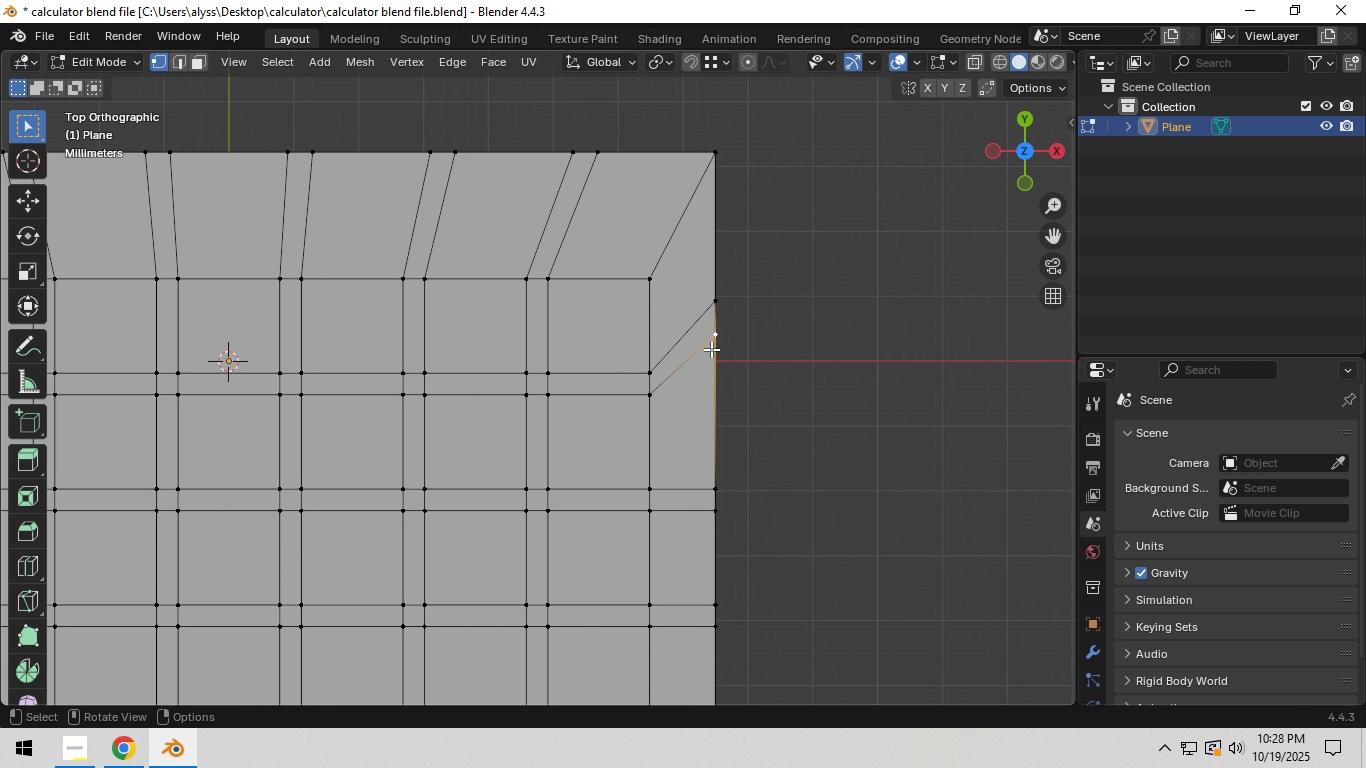 
left_click([711, 349])
 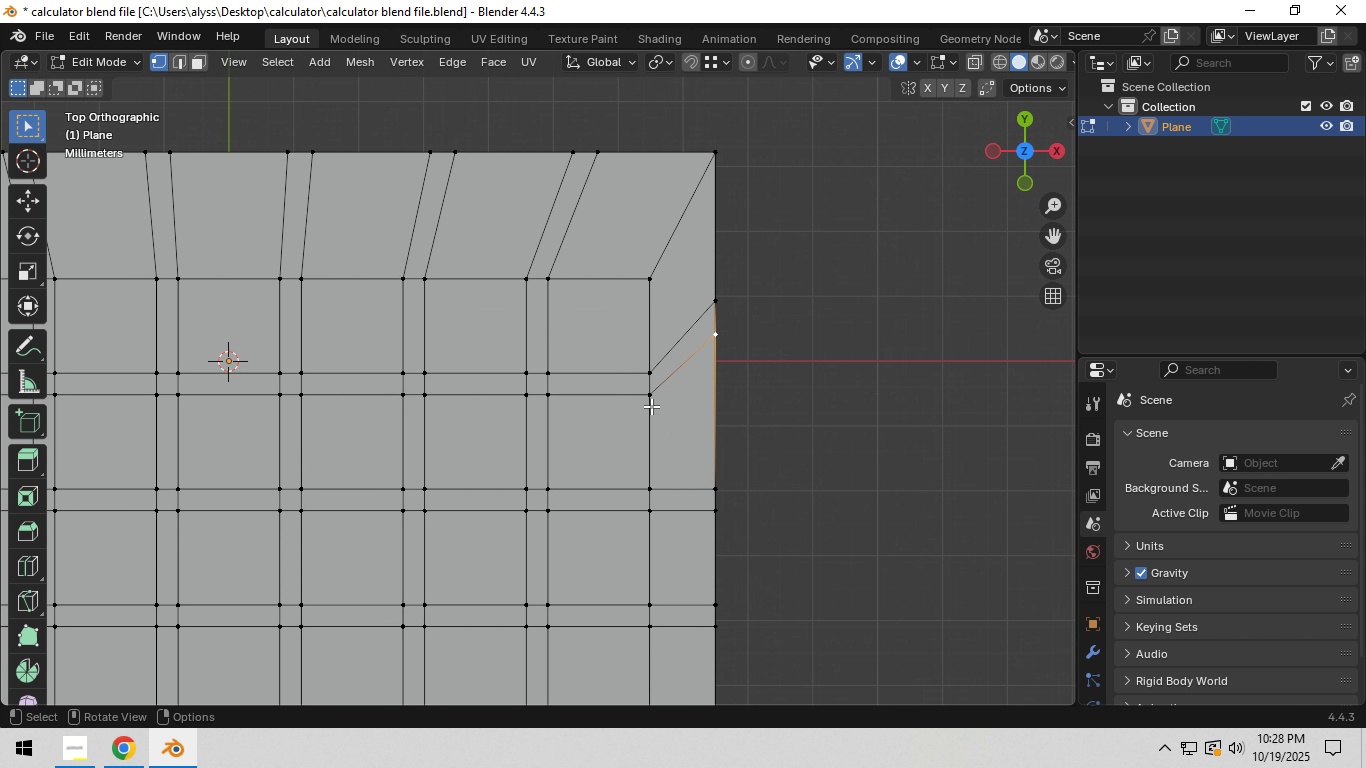 
type(gy)
 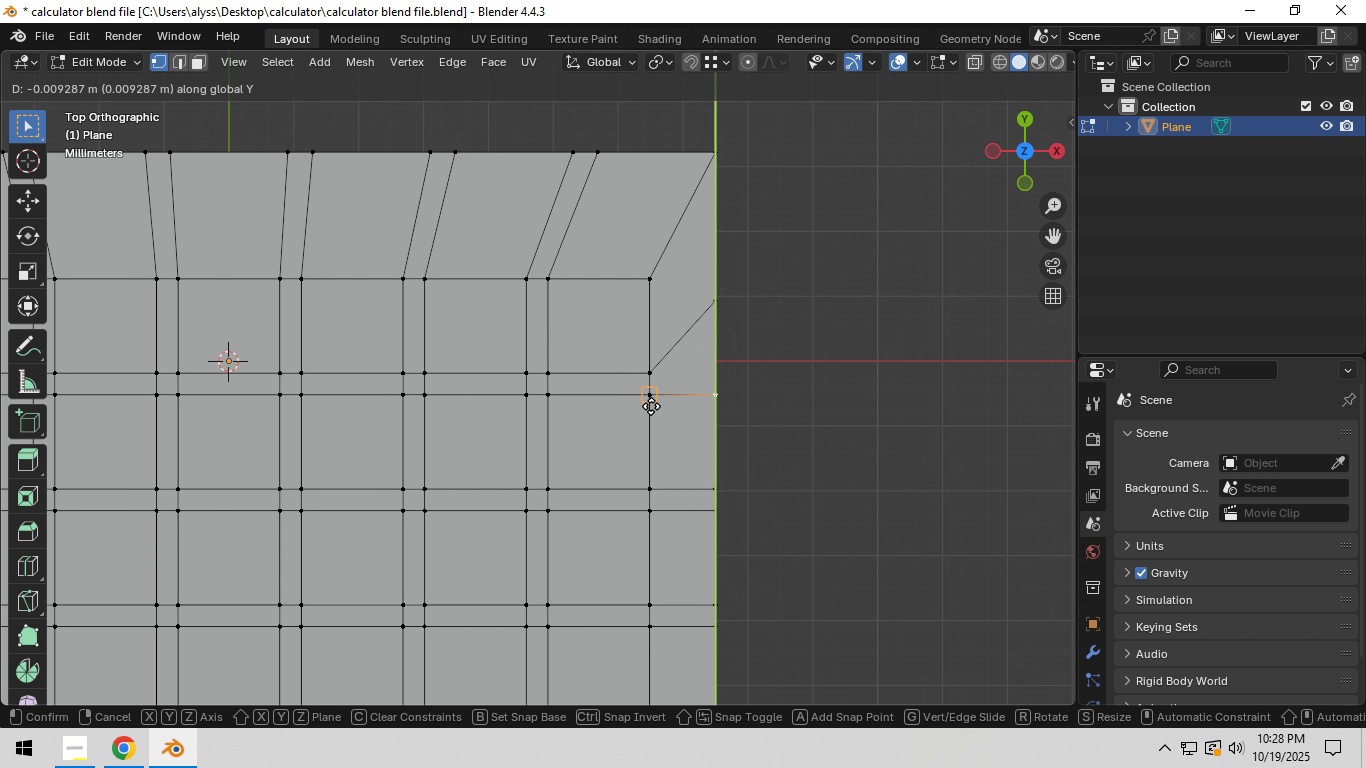 
hold_key(key=ControlLeft, duration=0.51)
left_click([651, 404])
 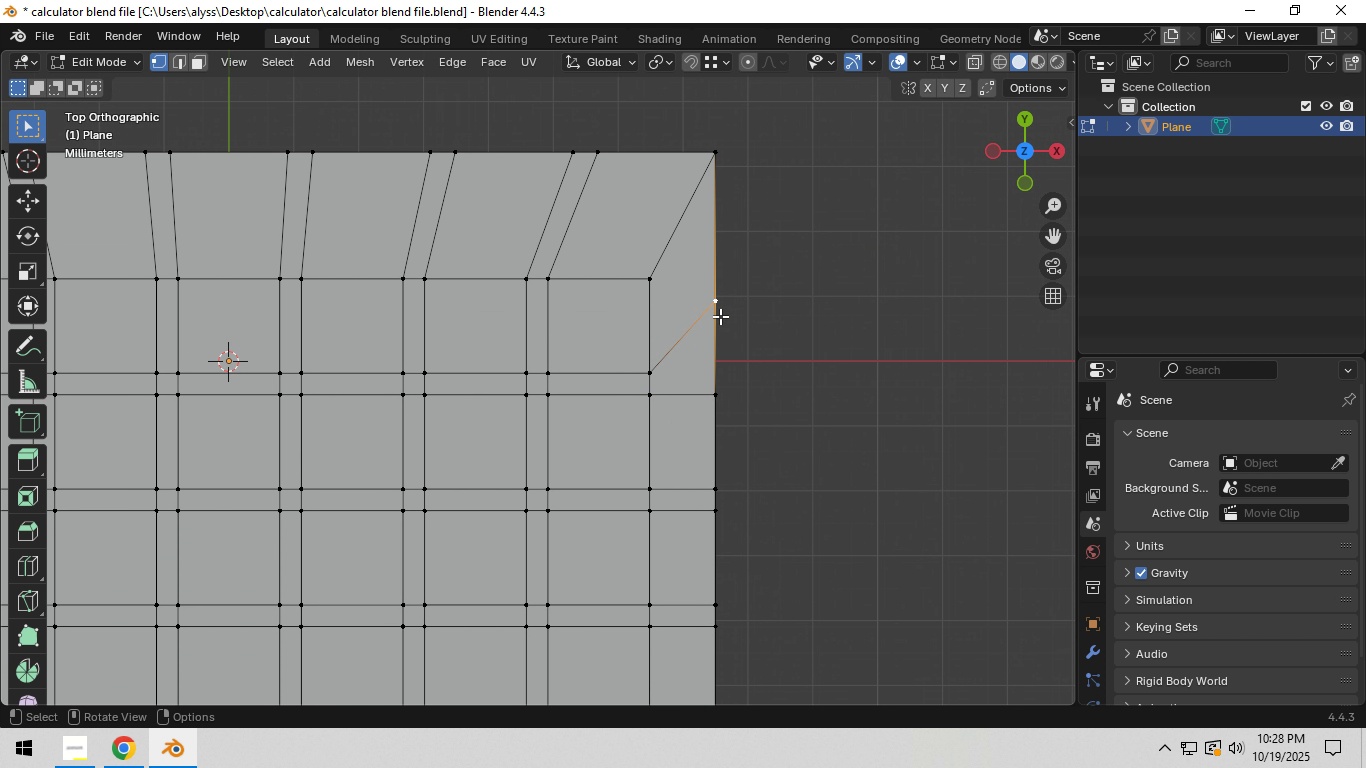 
left_click([720, 313])
 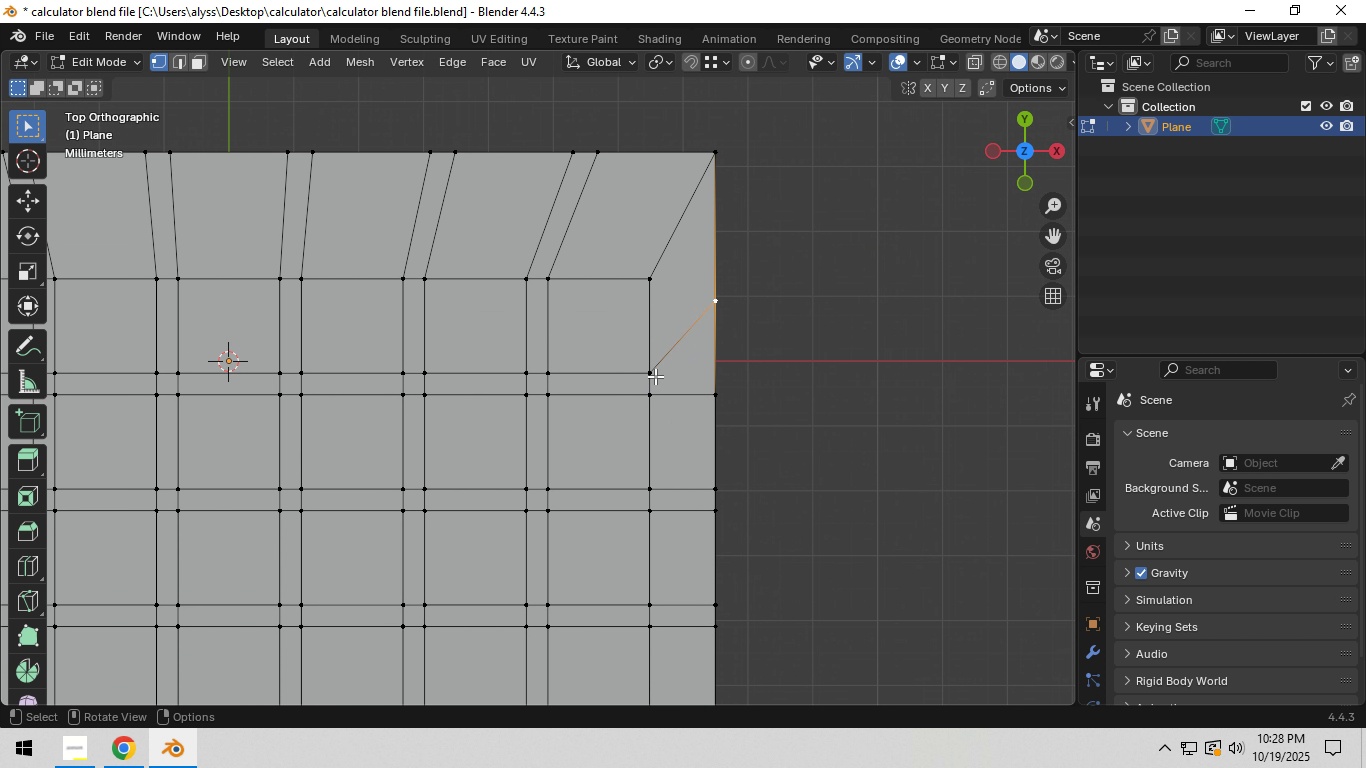 
type(gy)
 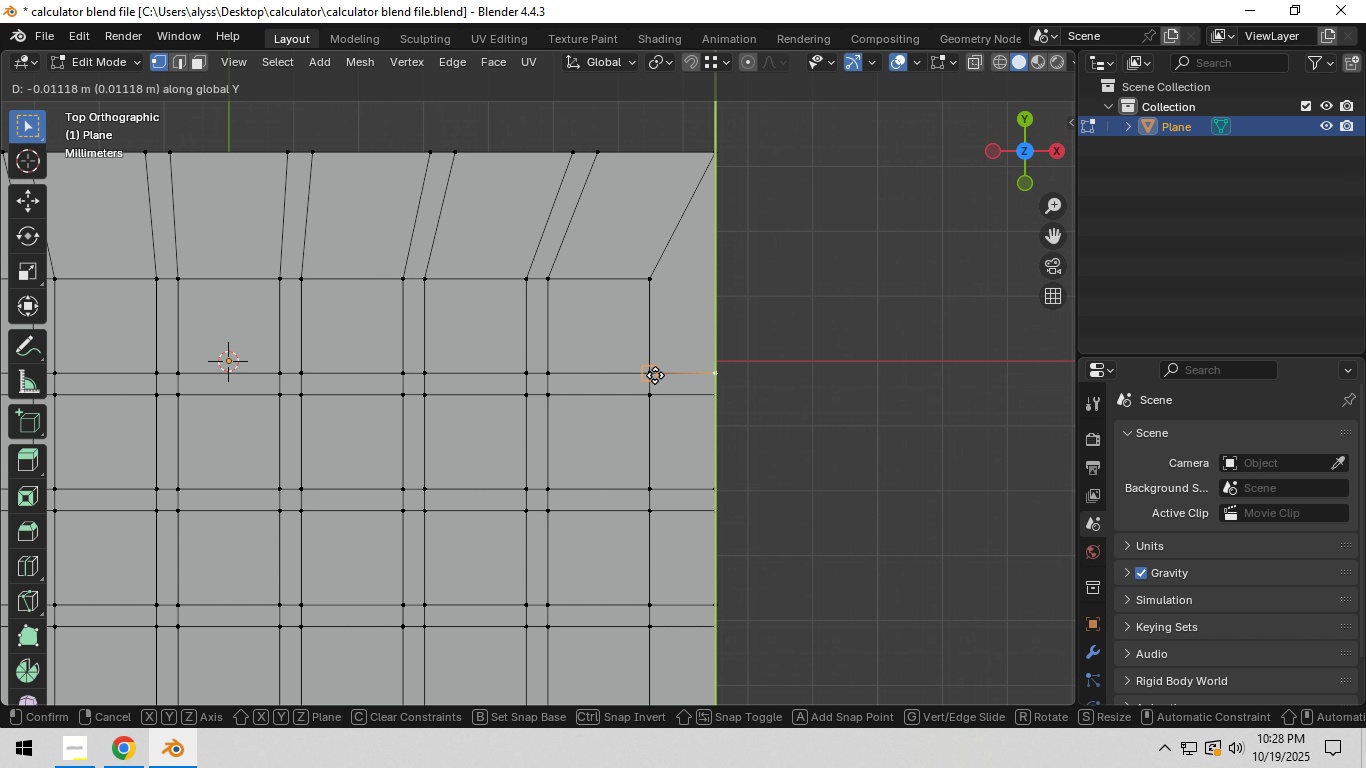 
hold_key(key=ControlLeft, duration=0.42)
left_click([655, 375])
 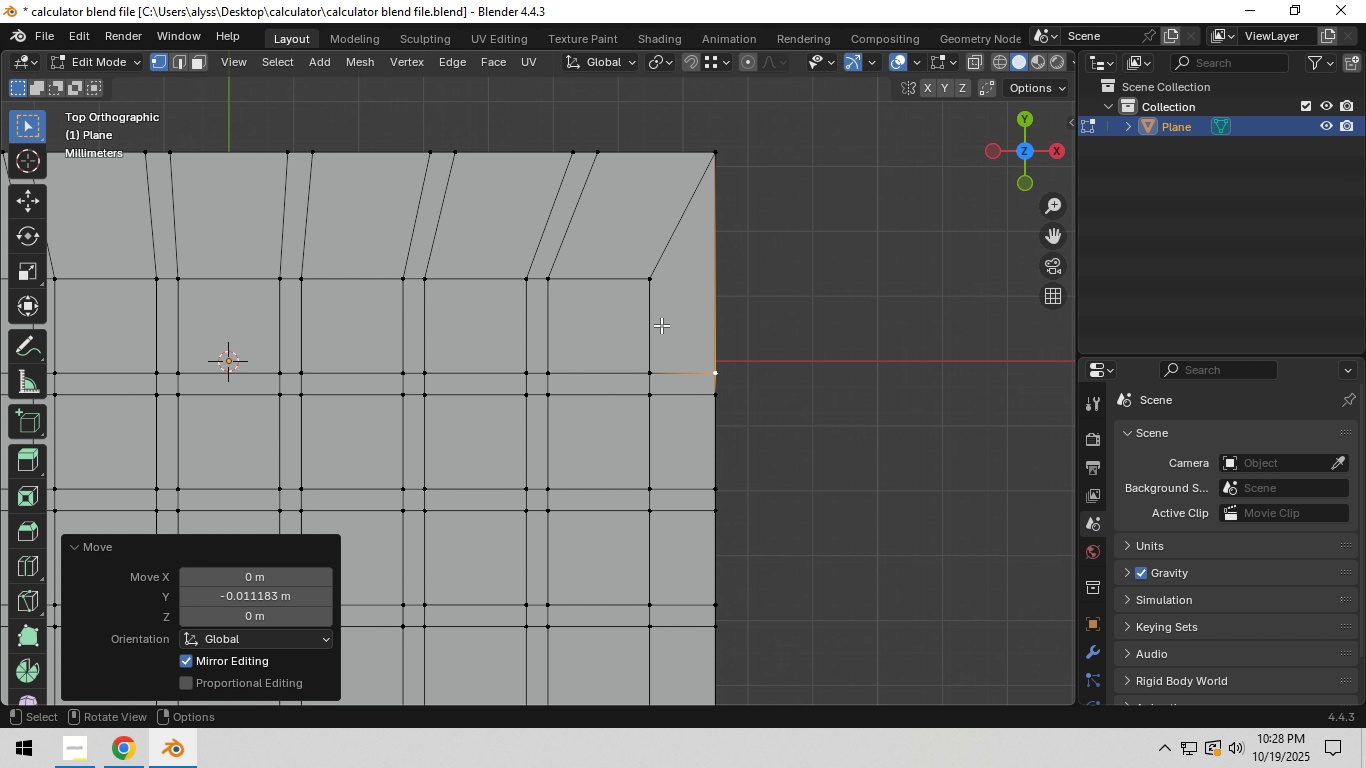 
hold_key(key=ShiftLeft, duration=0.55)
 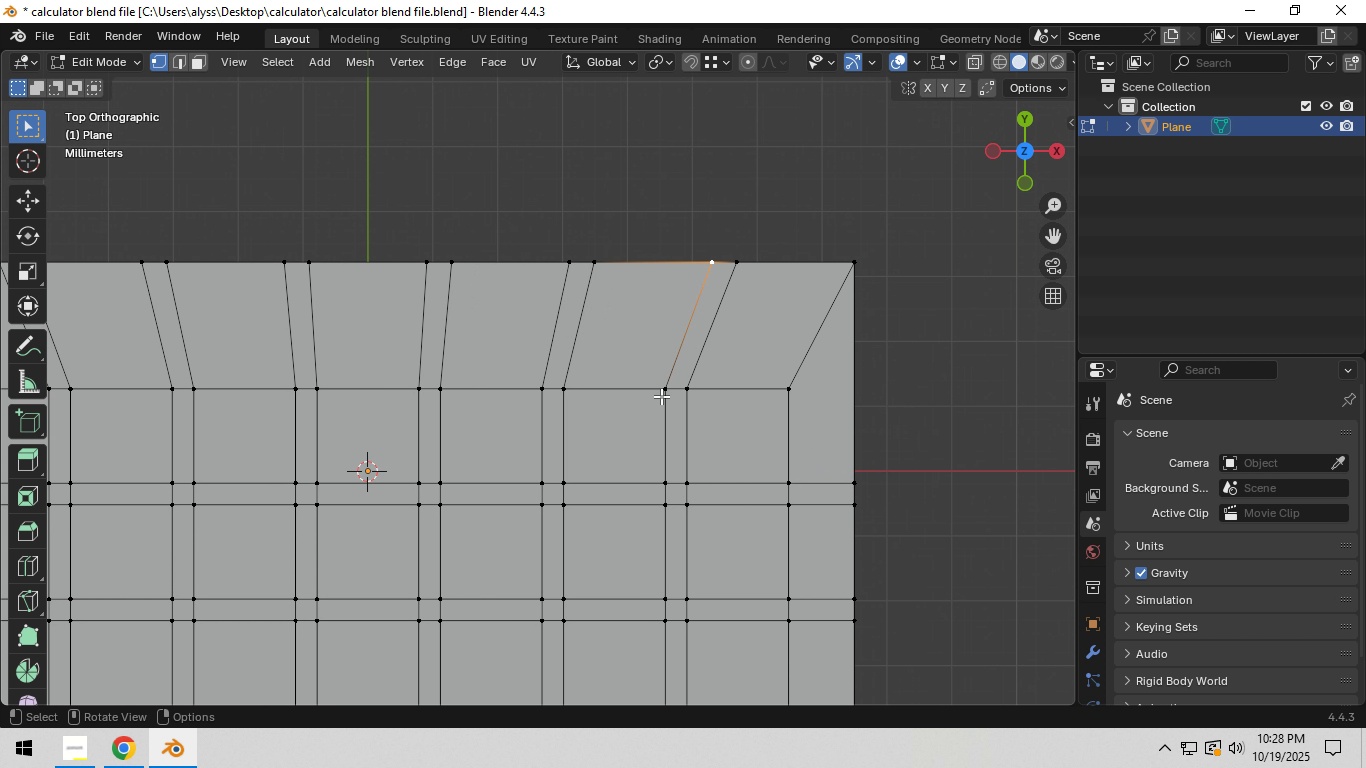 
type(gx)
 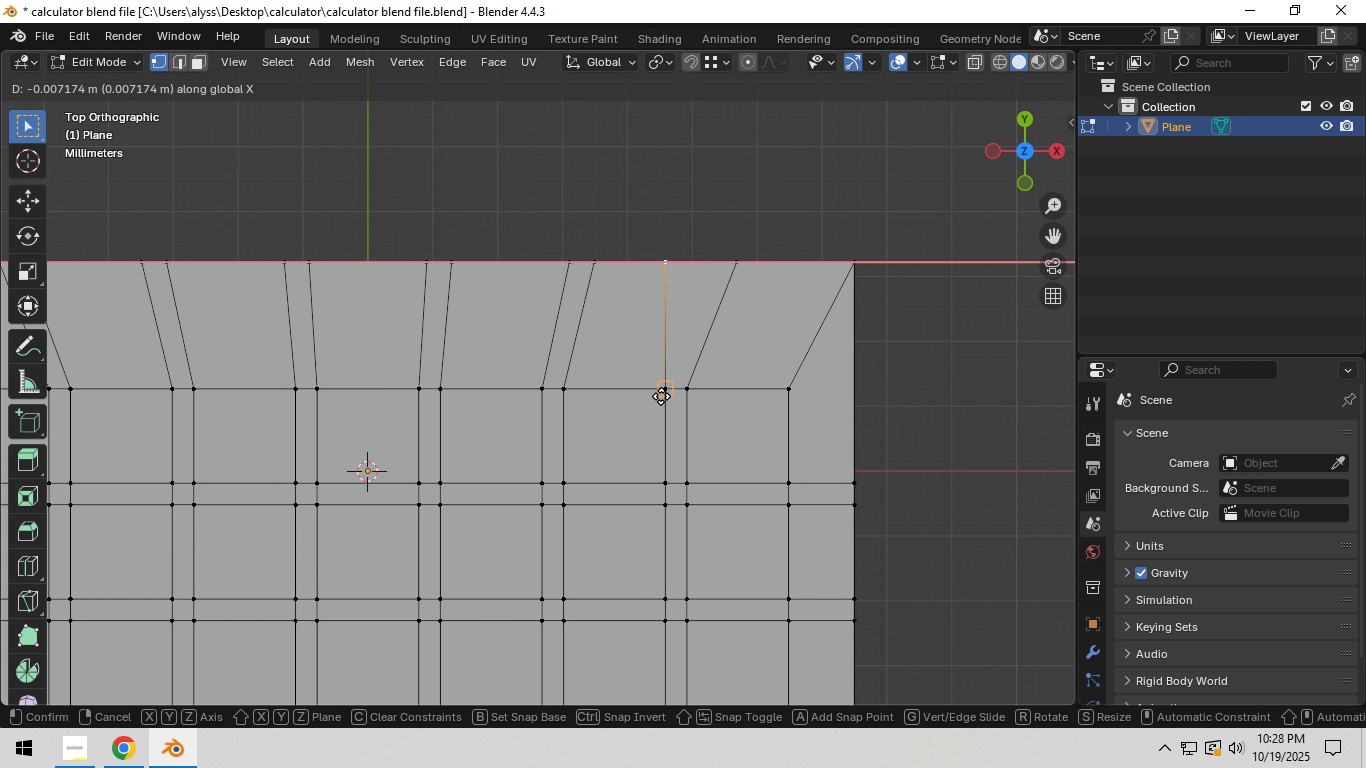 
hold_key(key=ControlLeft, duration=0.43)
left_click([661, 396])
 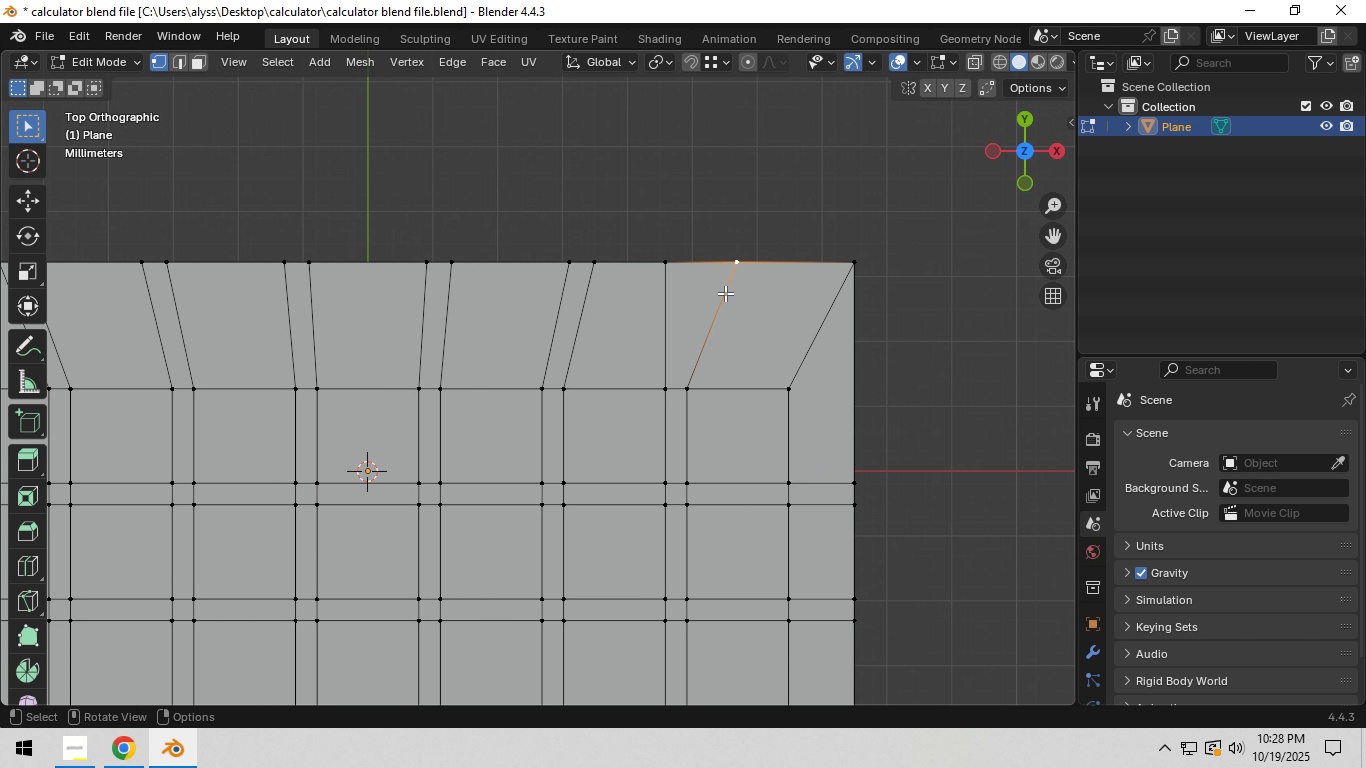 
double_click([725, 293])
 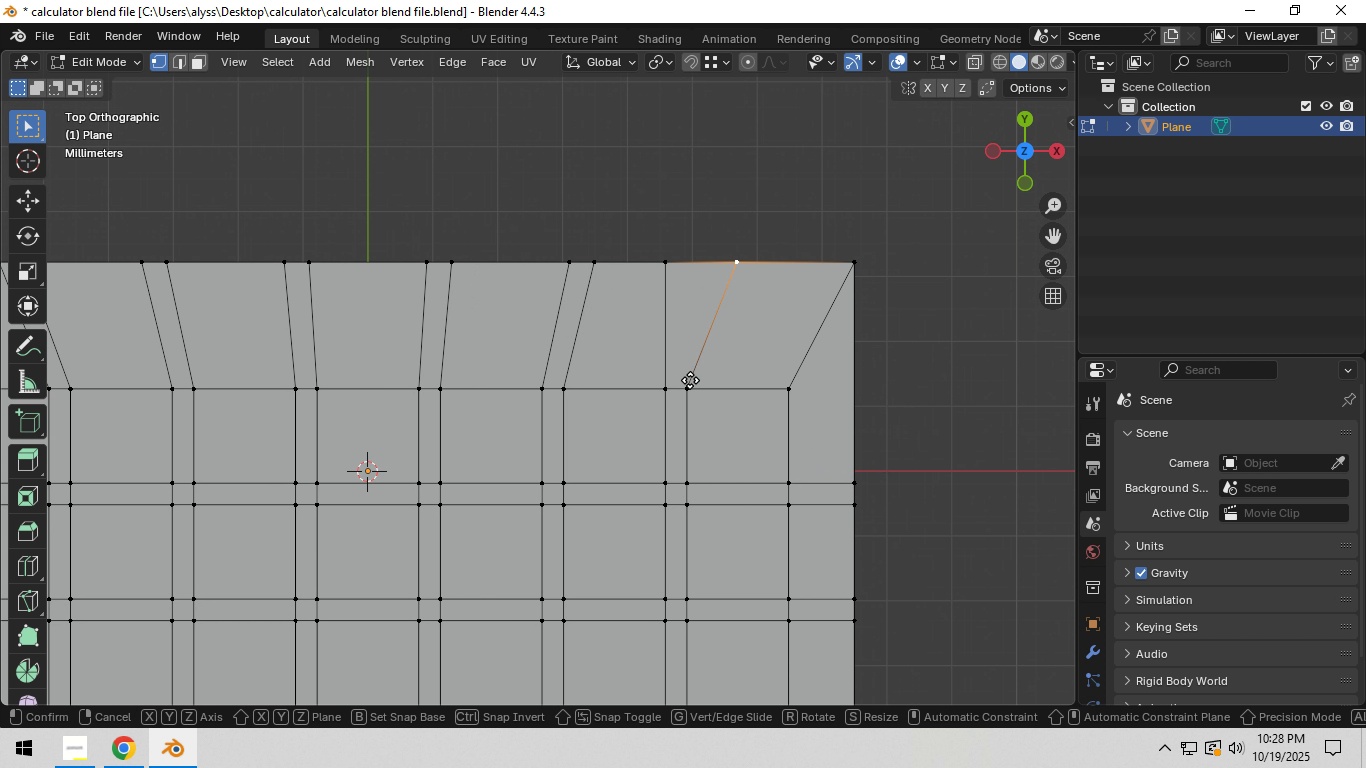 
type(gx)
 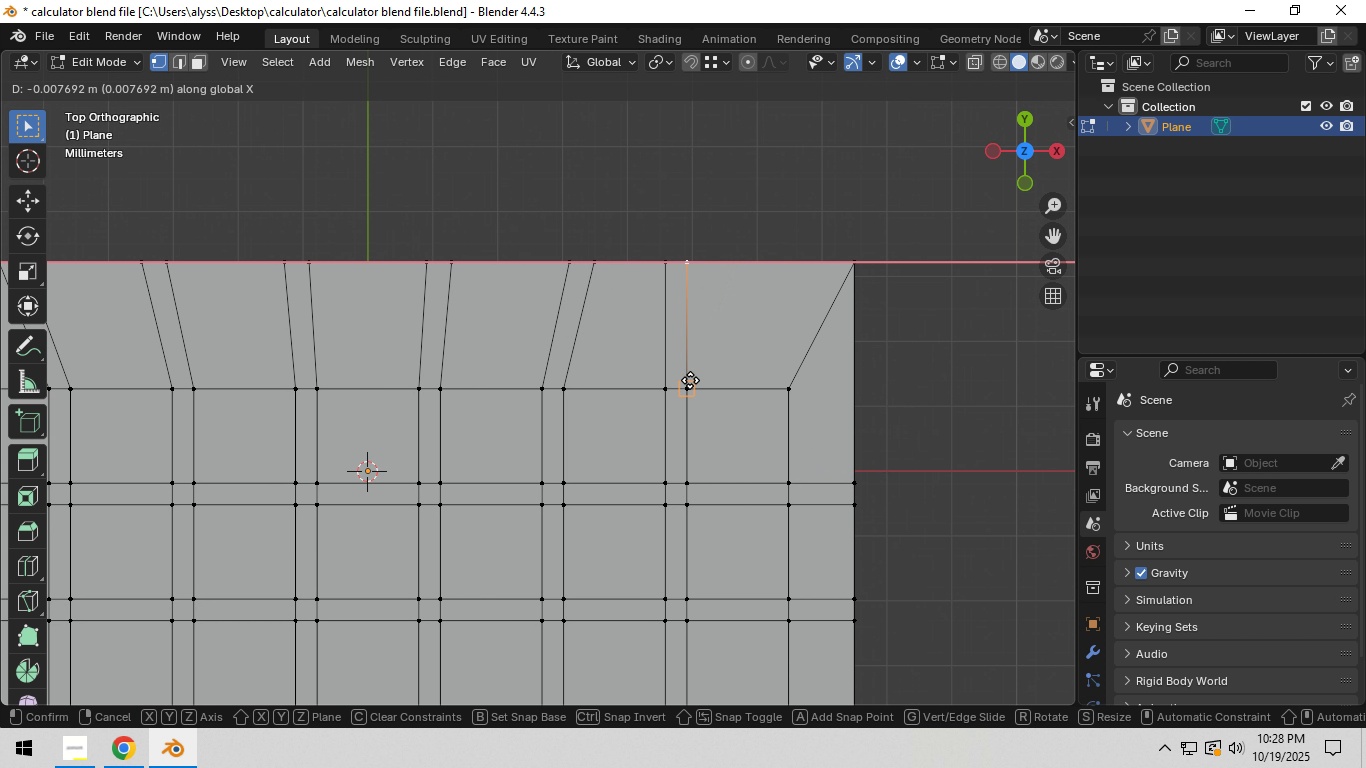 
hold_key(key=ControlLeft, duration=0.43)
left_click([690, 380])
 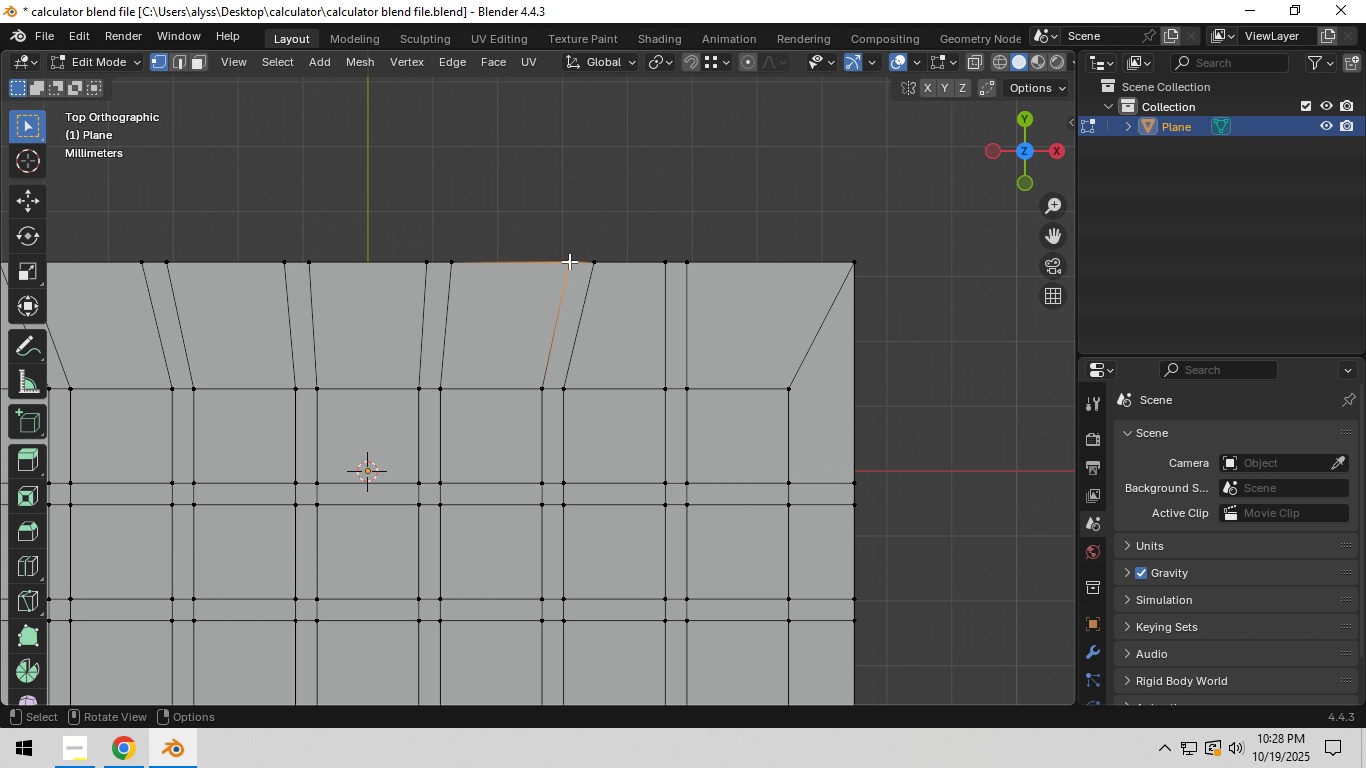 
left_click([568, 260])
 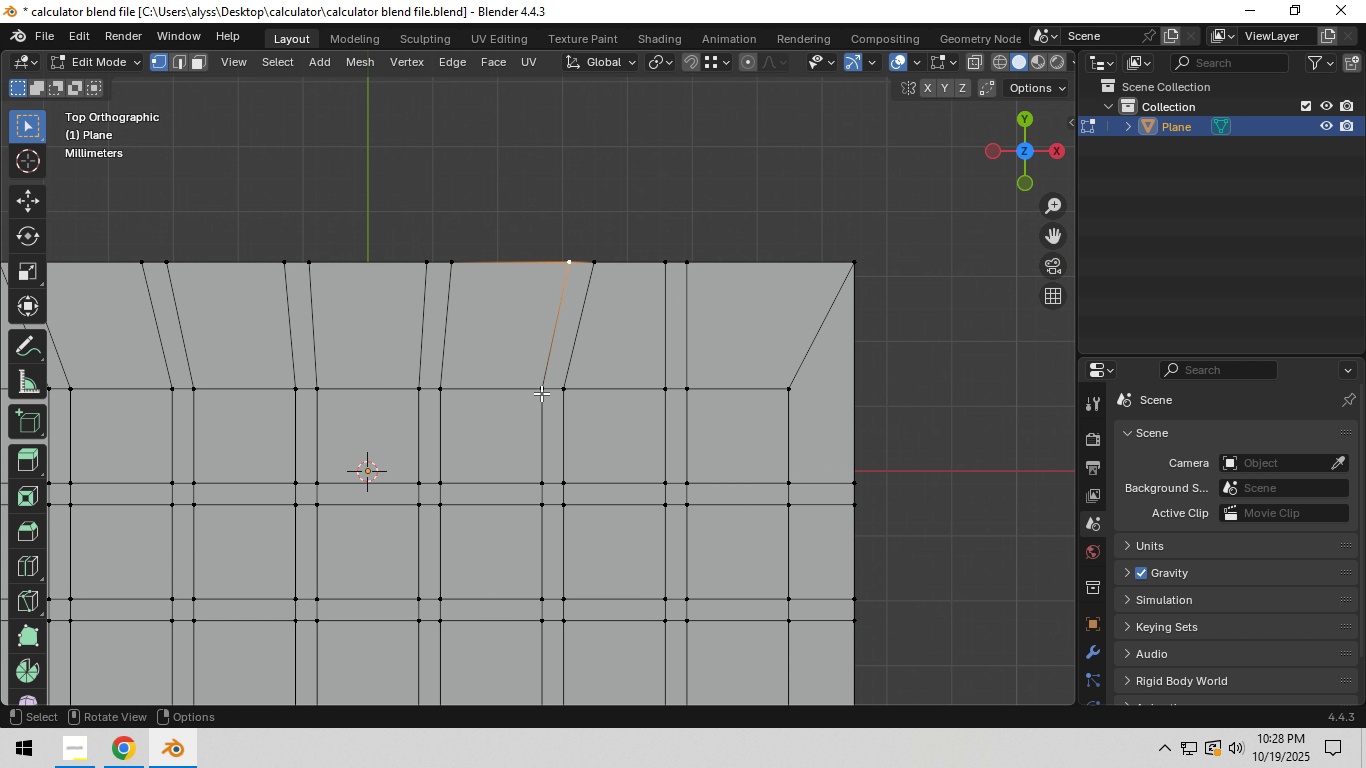 
type(gx)
 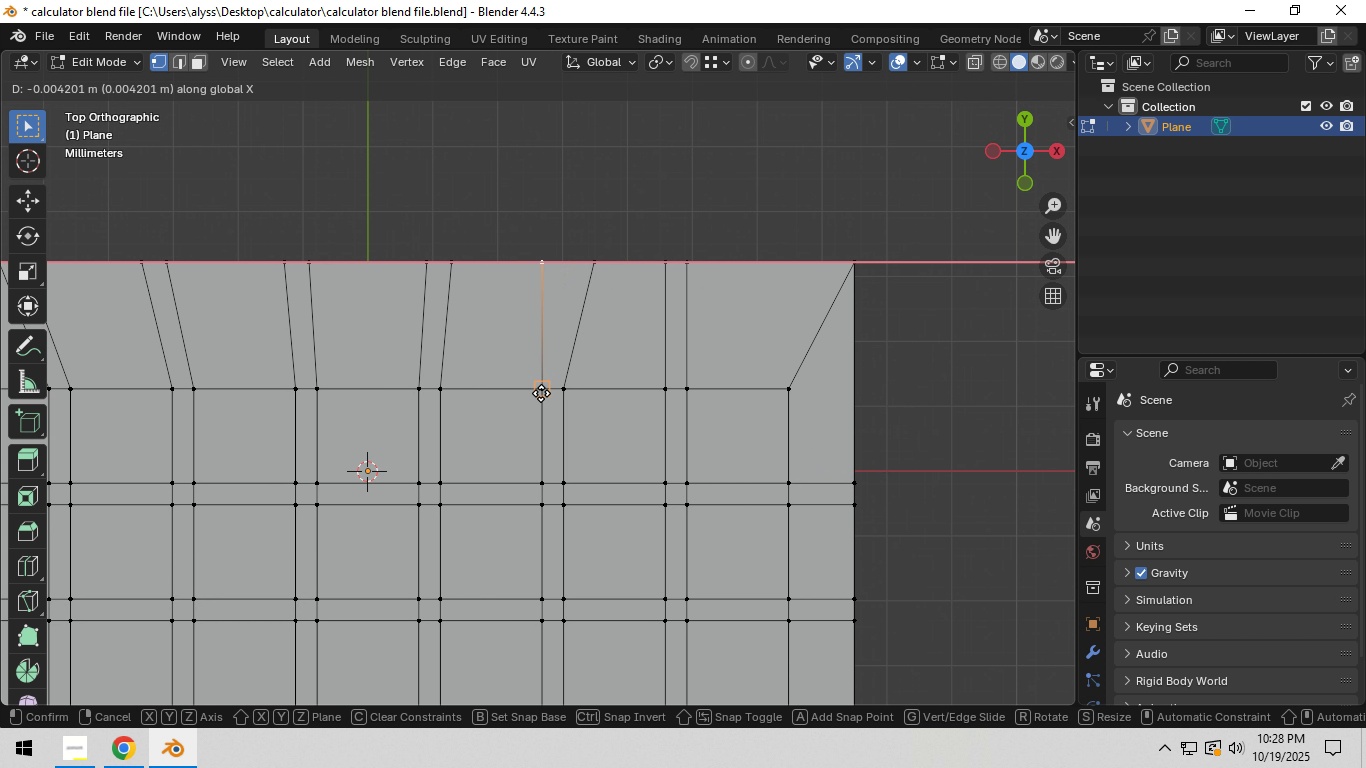 
hold_key(key=ControlLeft, duration=0.46)
left_click([541, 393])
 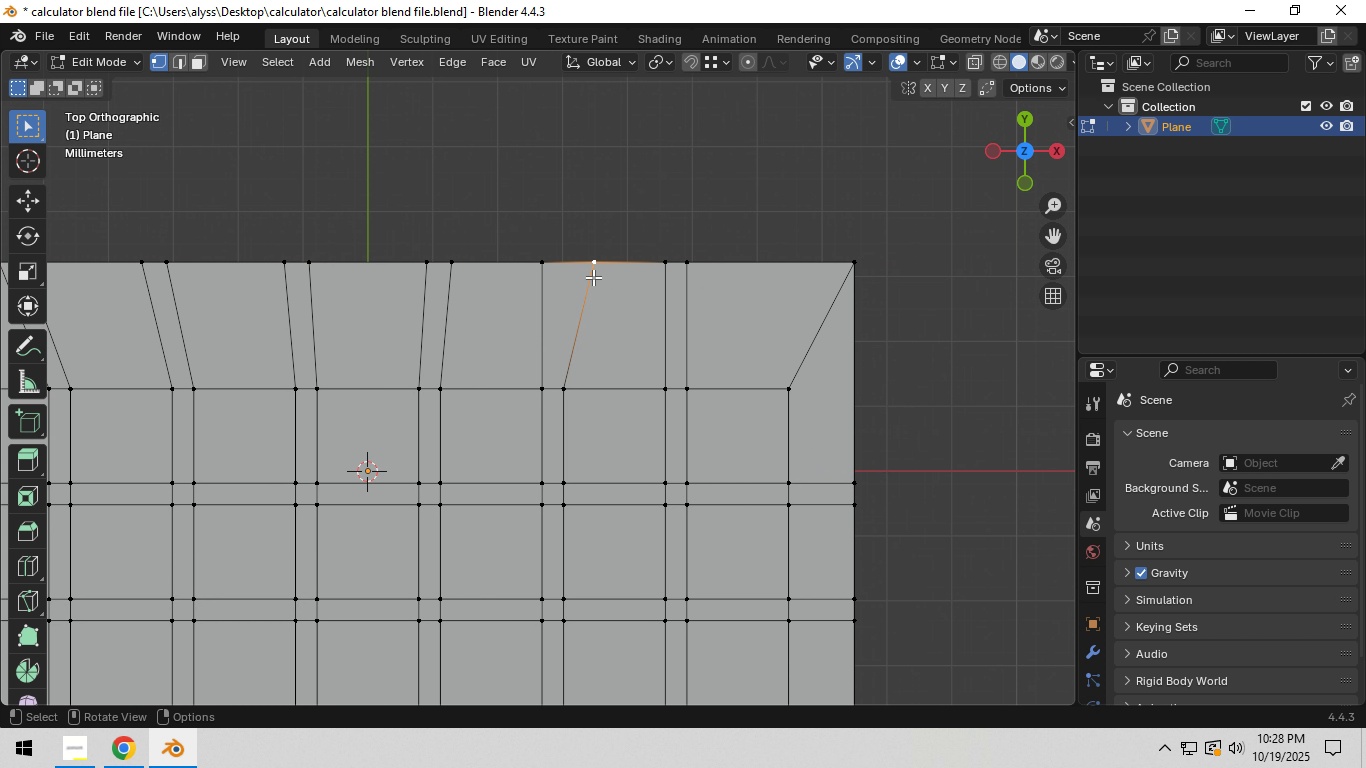 
double_click([593, 277])
 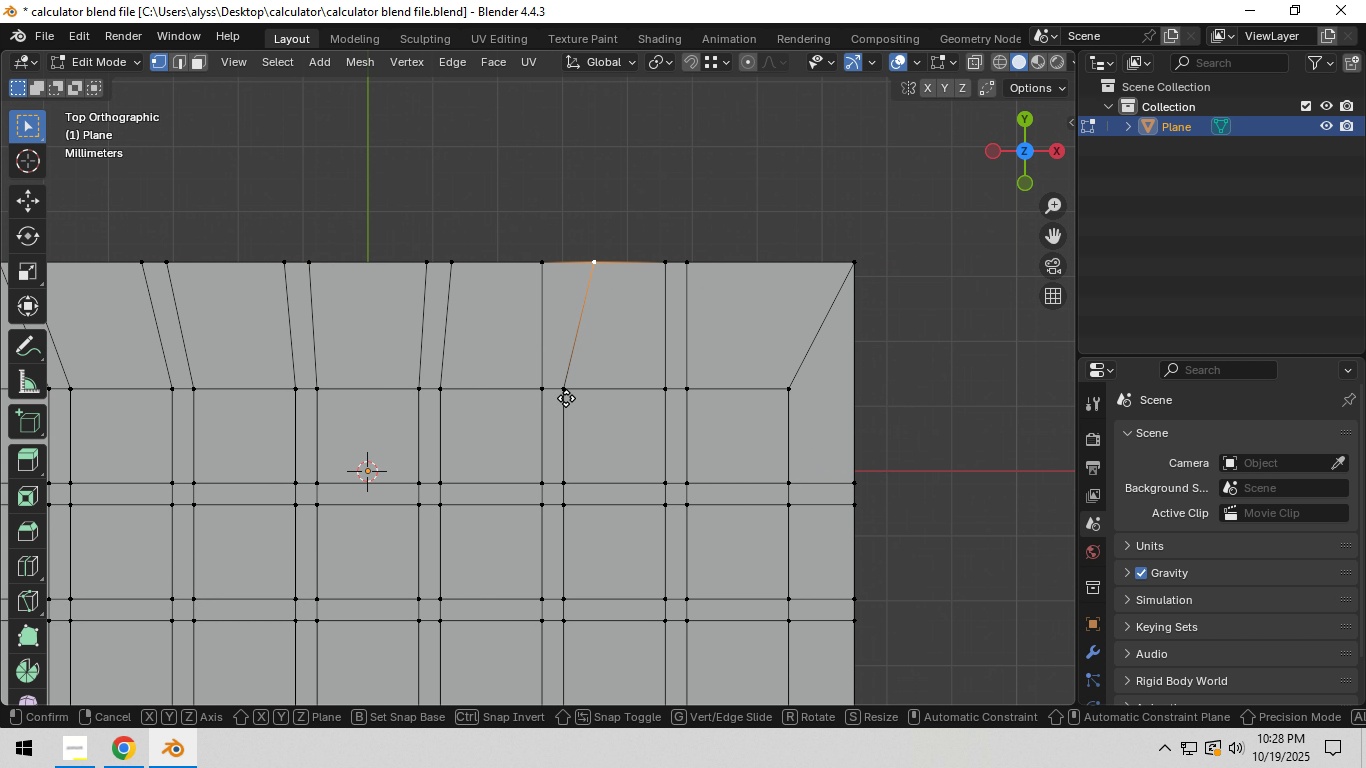 
type(gx)
 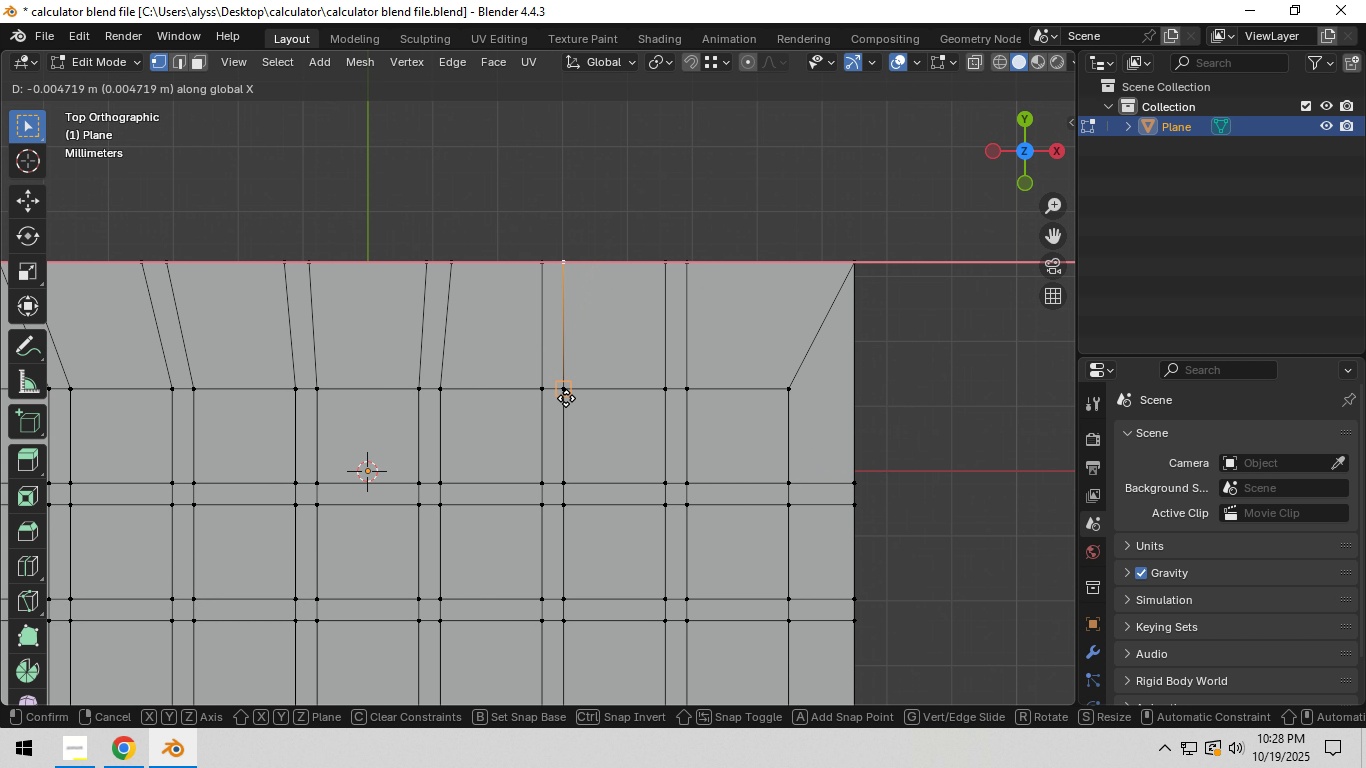 
hold_key(key=ControlLeft, duration=0.39)
 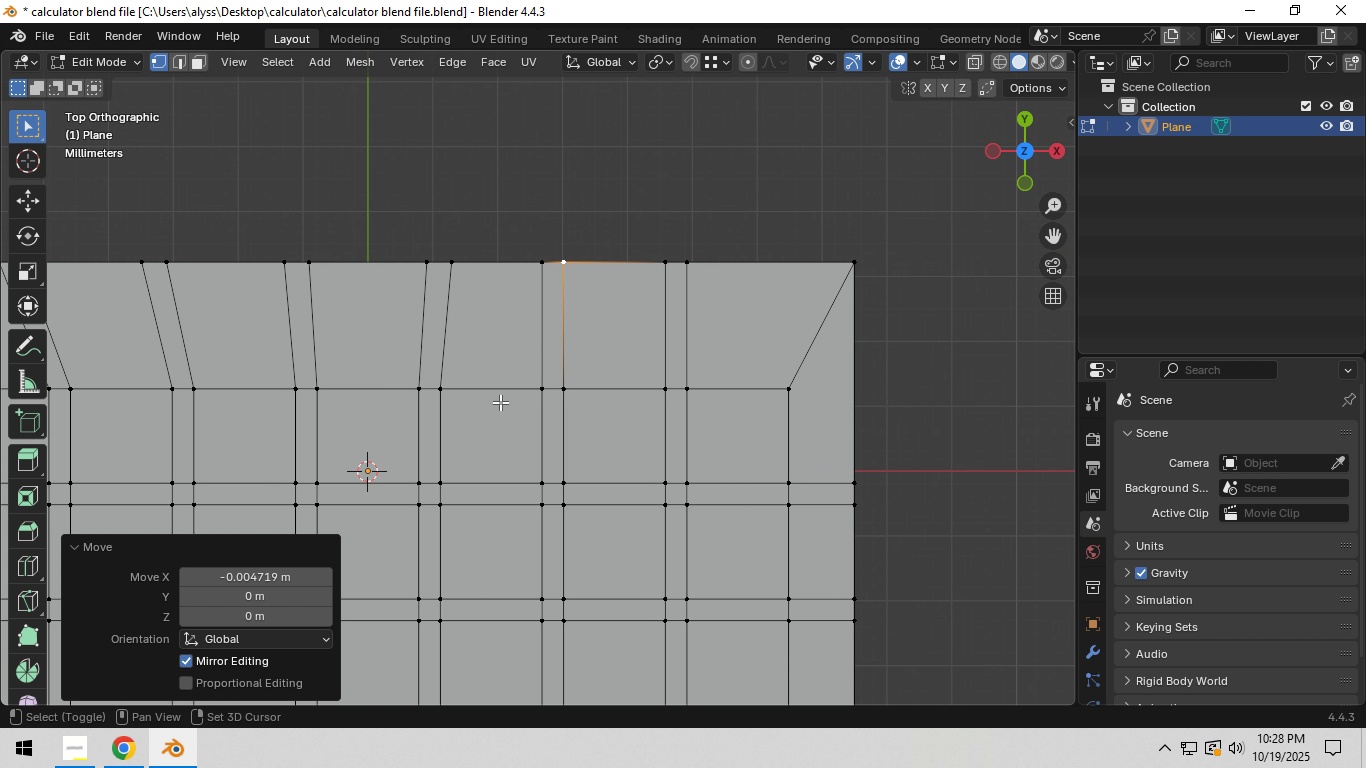 
hold_key(key=ShiftLeft, duration=0.5)
 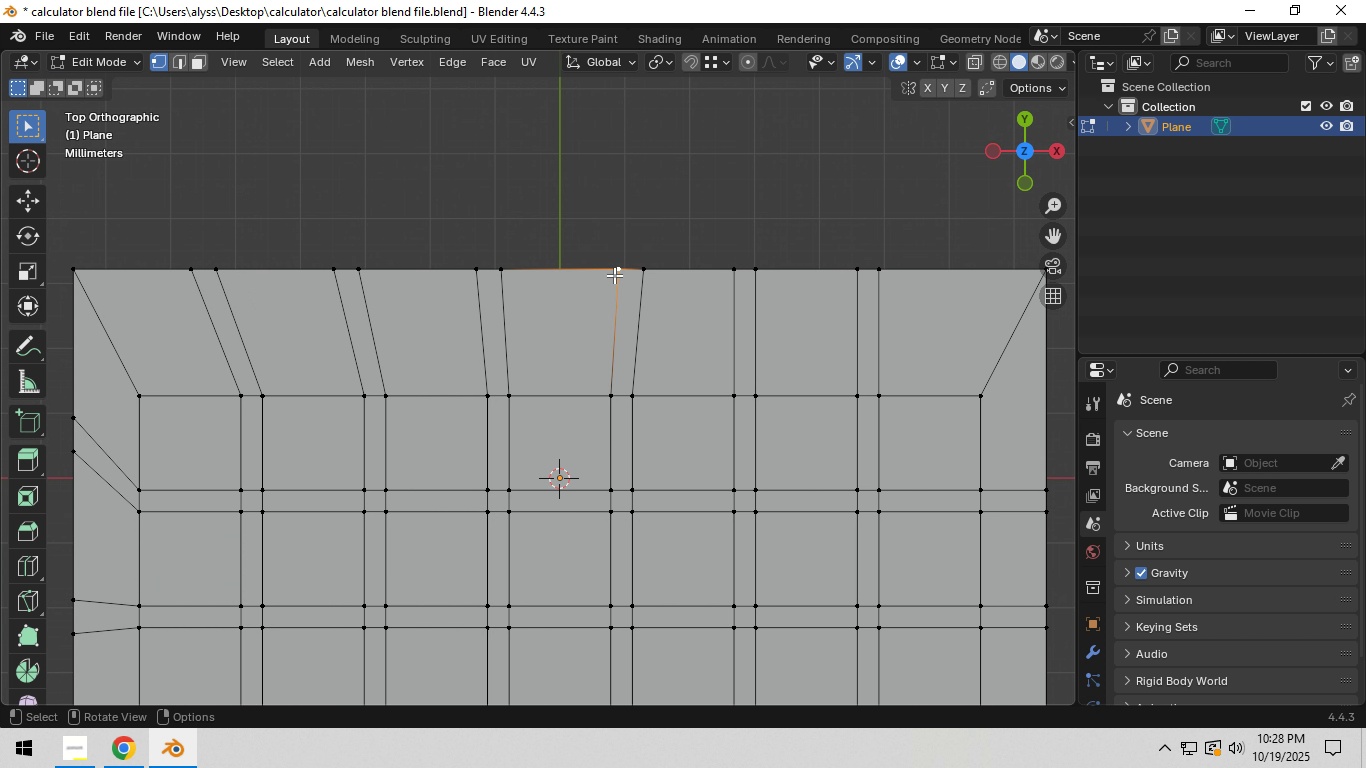 
left_click([614, 273])
 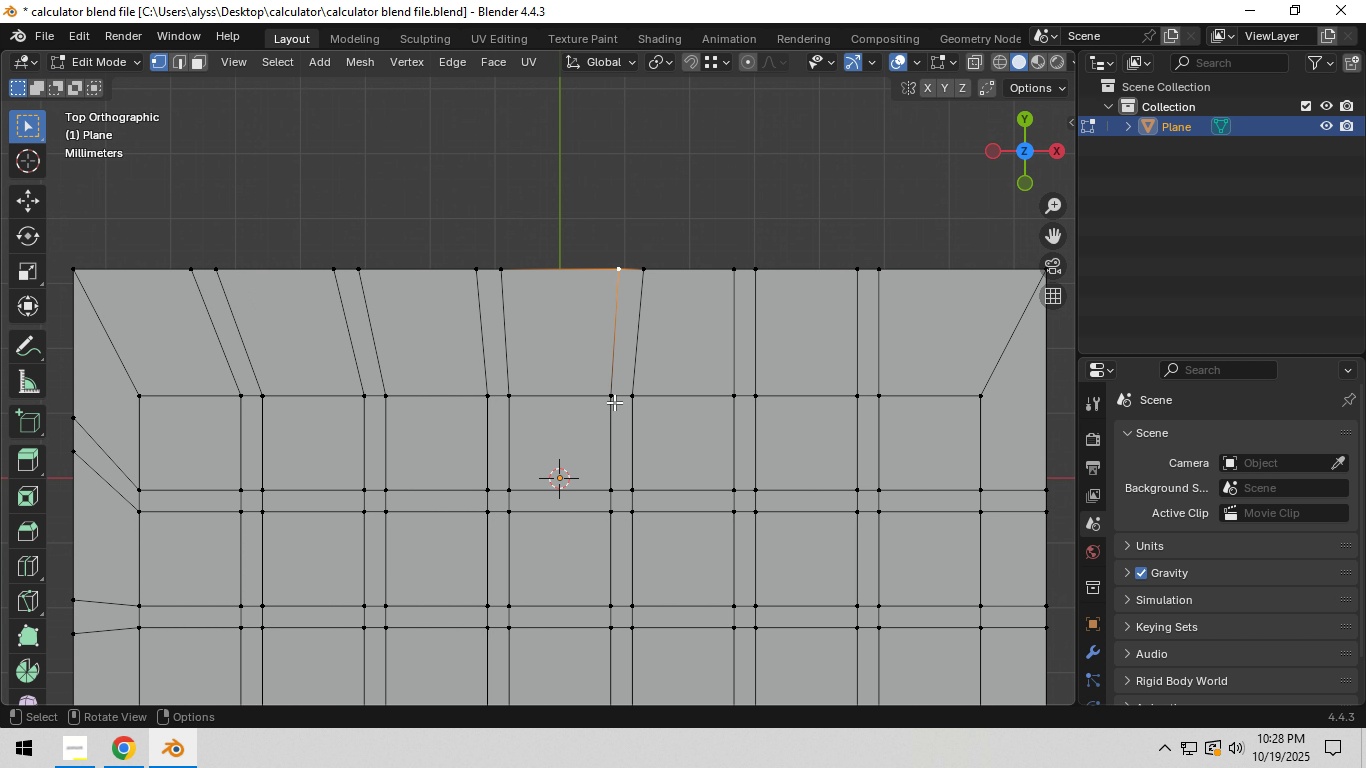 
type(gx)
 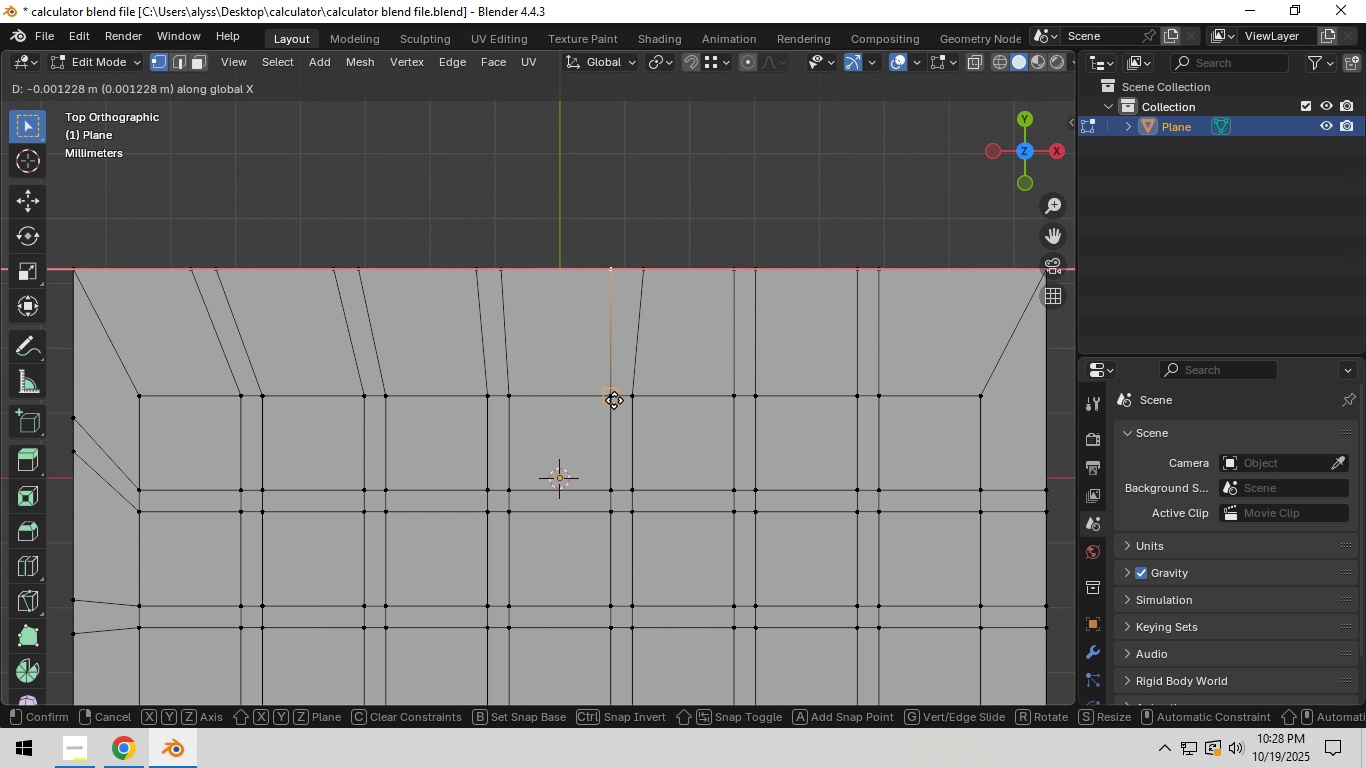 
hold_key(key=ControlLeft, duration=0.42)
left_click([614, 400])
 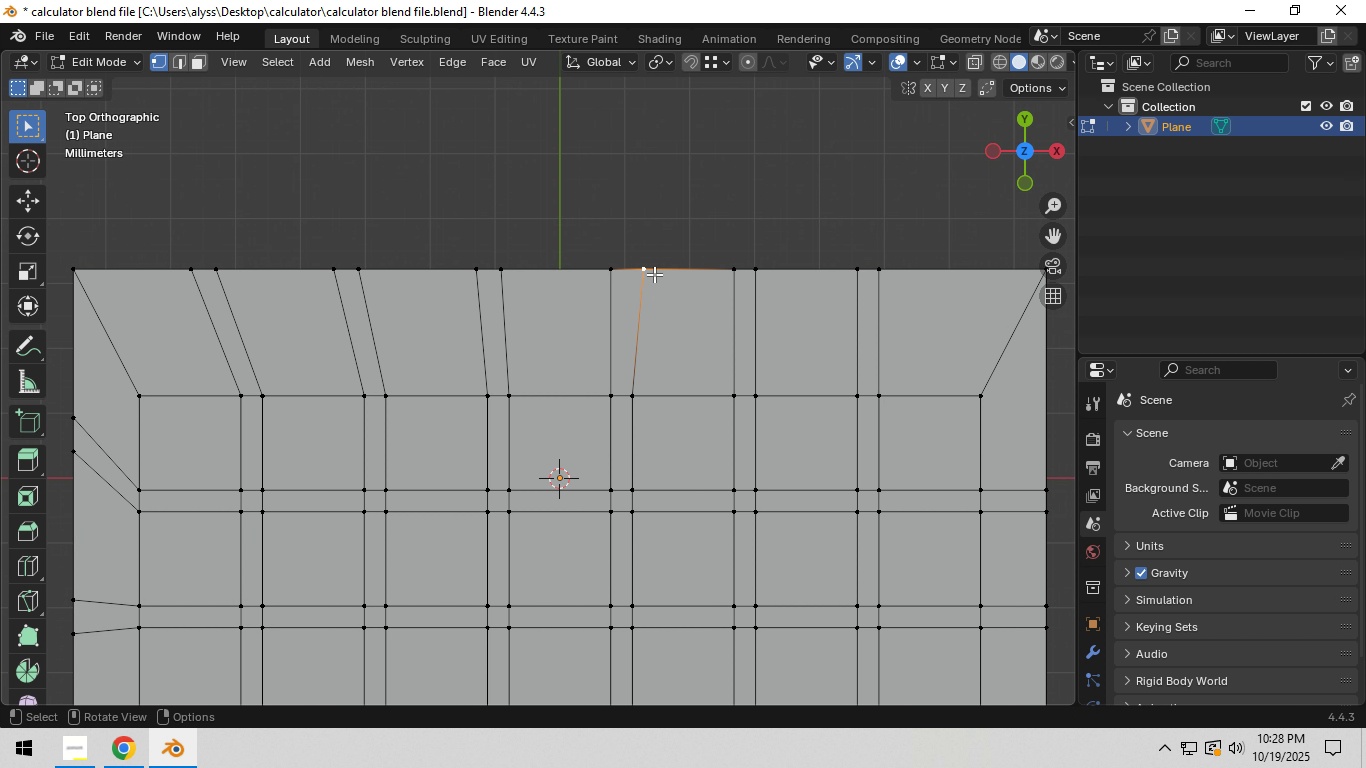 
double_click([654, 274])
 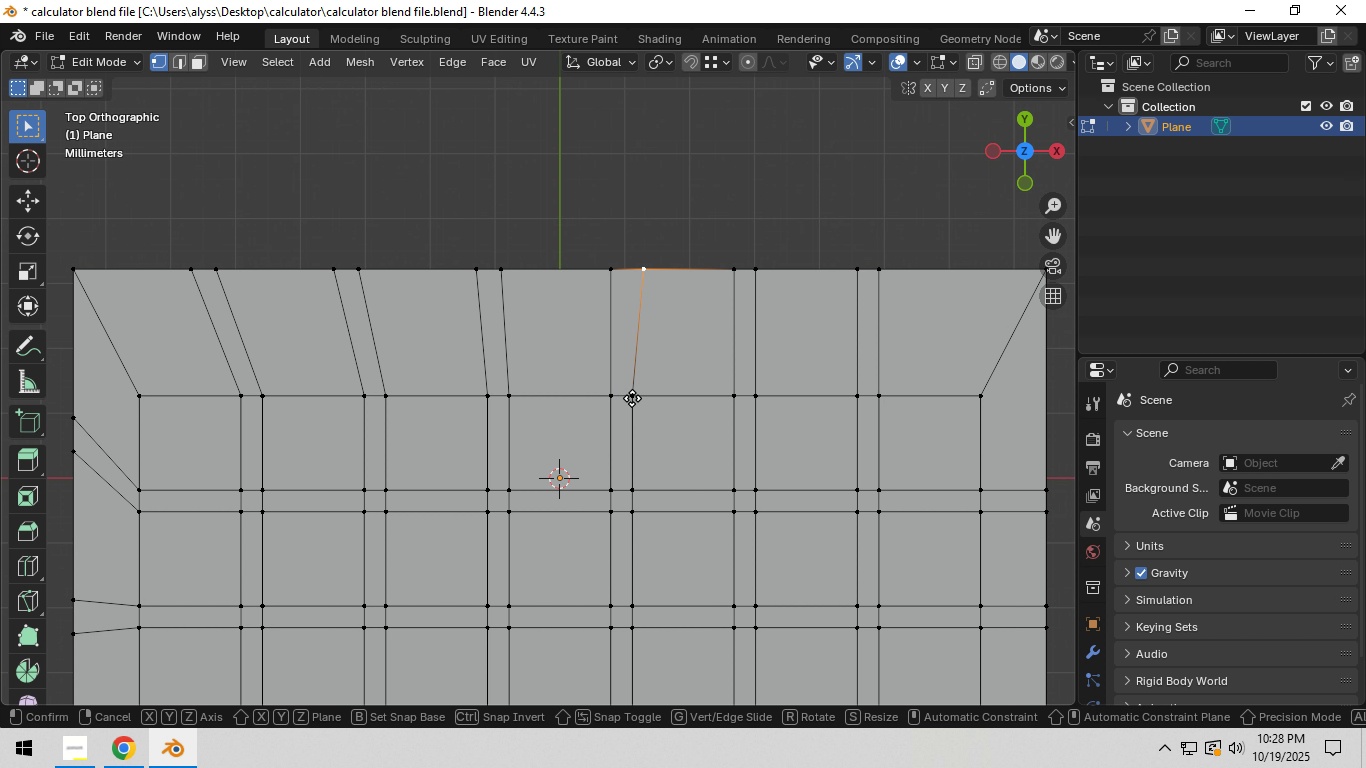 
type(gx)
 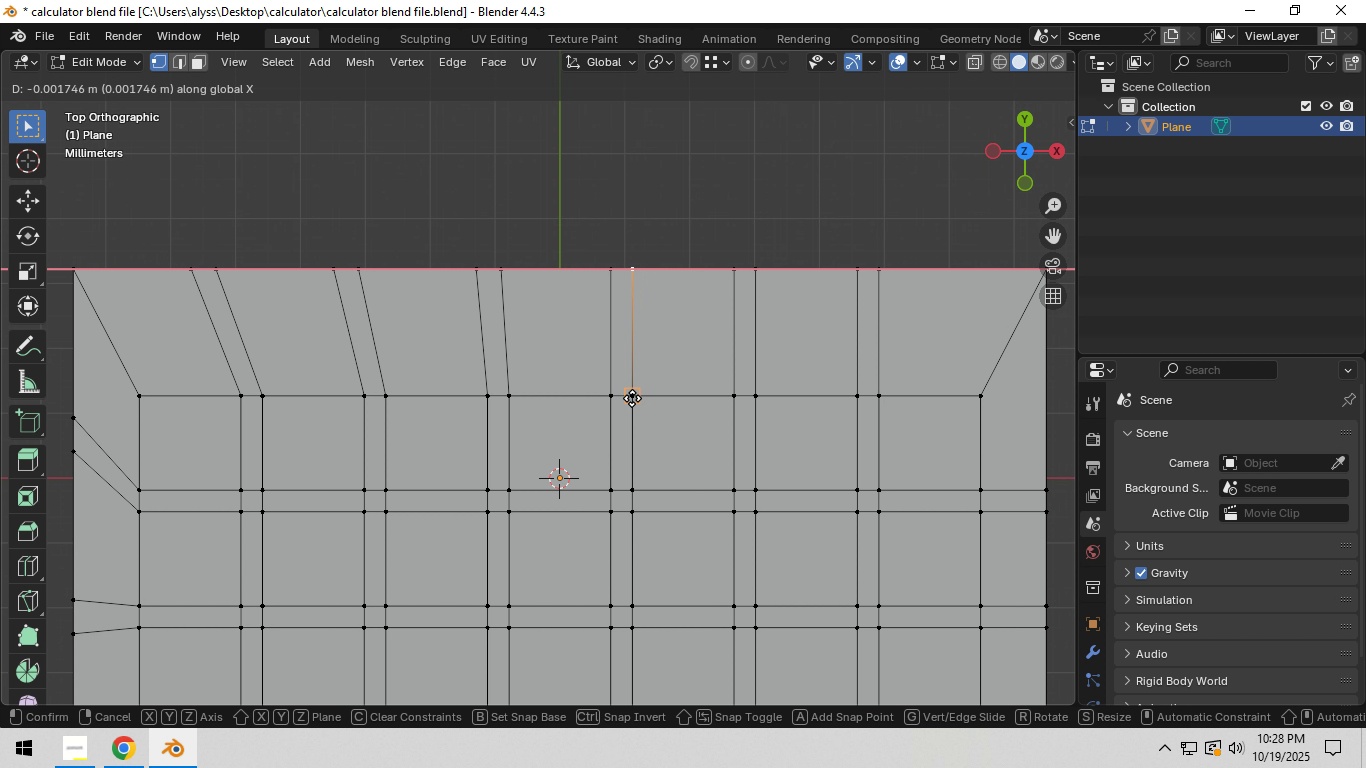 
hold_key(key=ControlLeft, duration=0.35)
 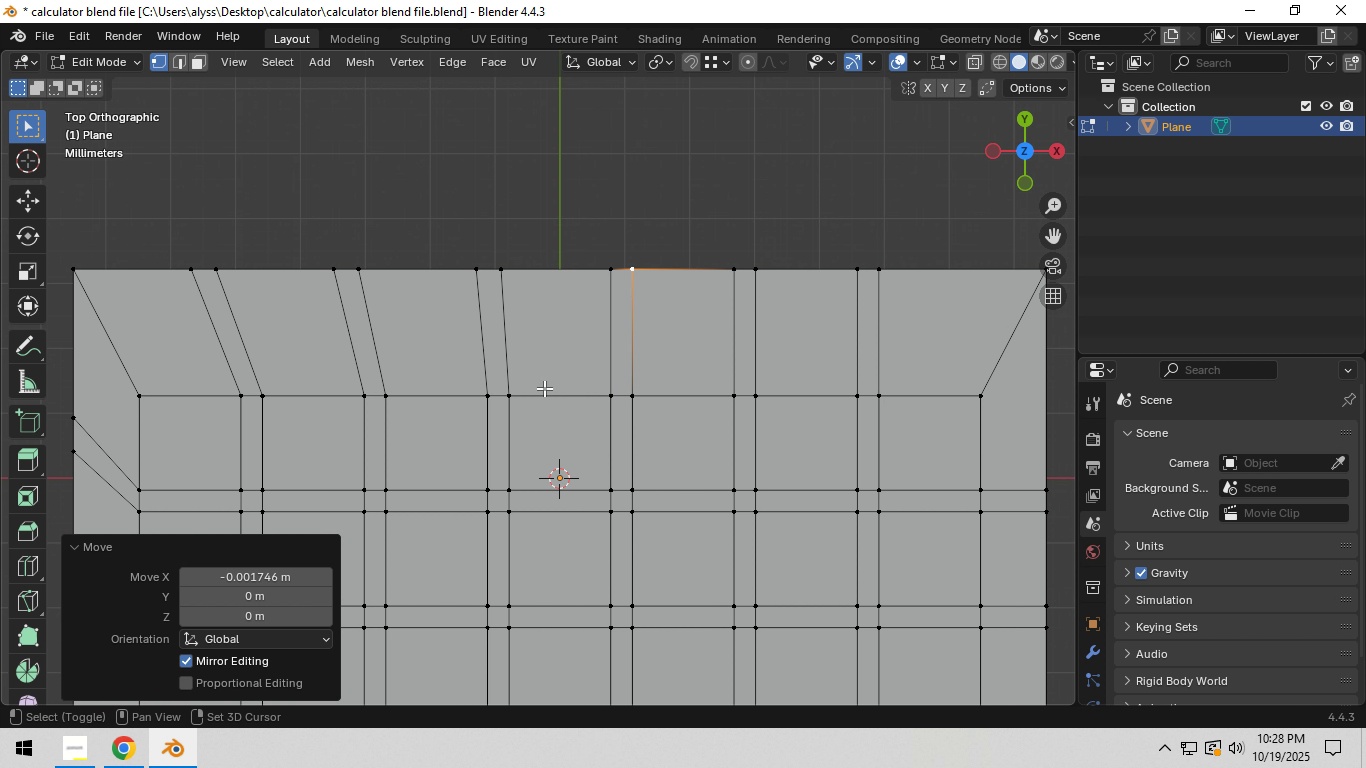 
hold_key(key=ShiftLeft, duration=0.42)
 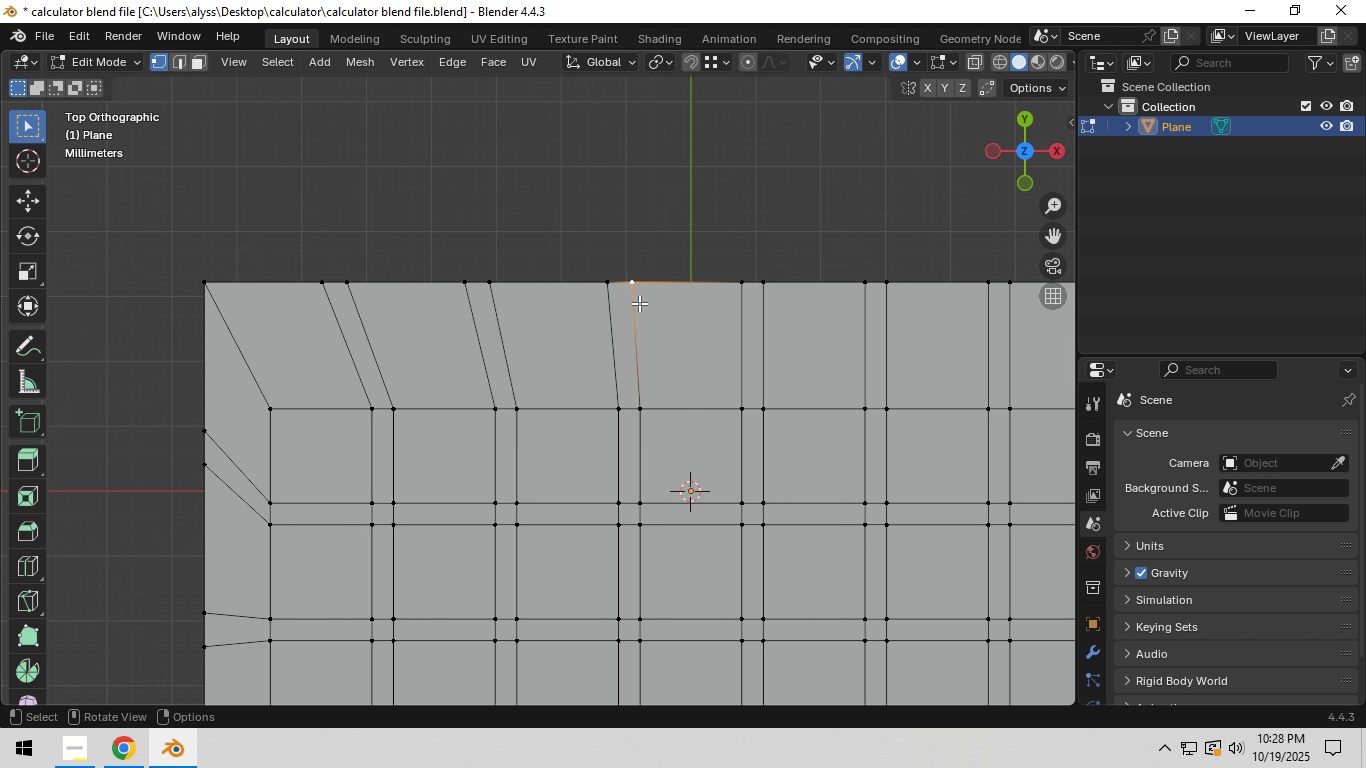 
left_click([634, 291])
 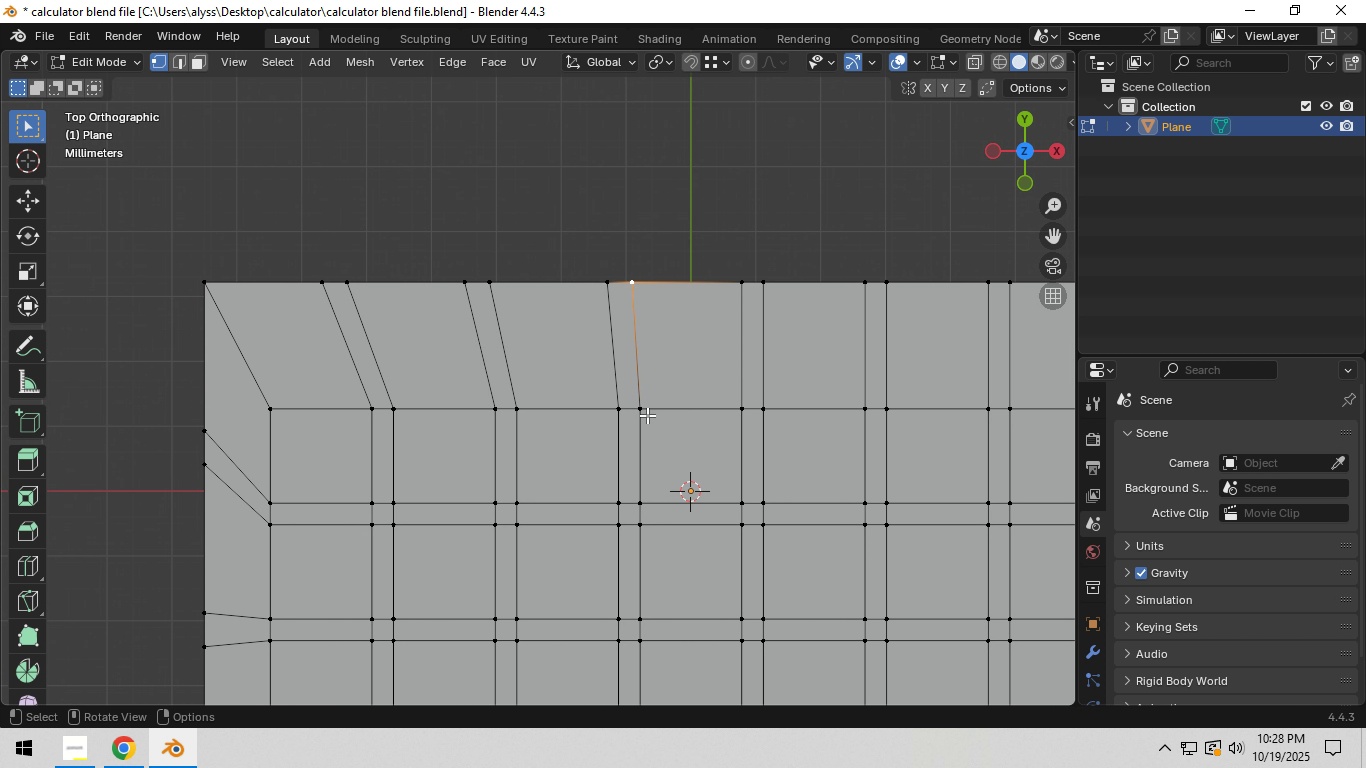 
type(gx)
 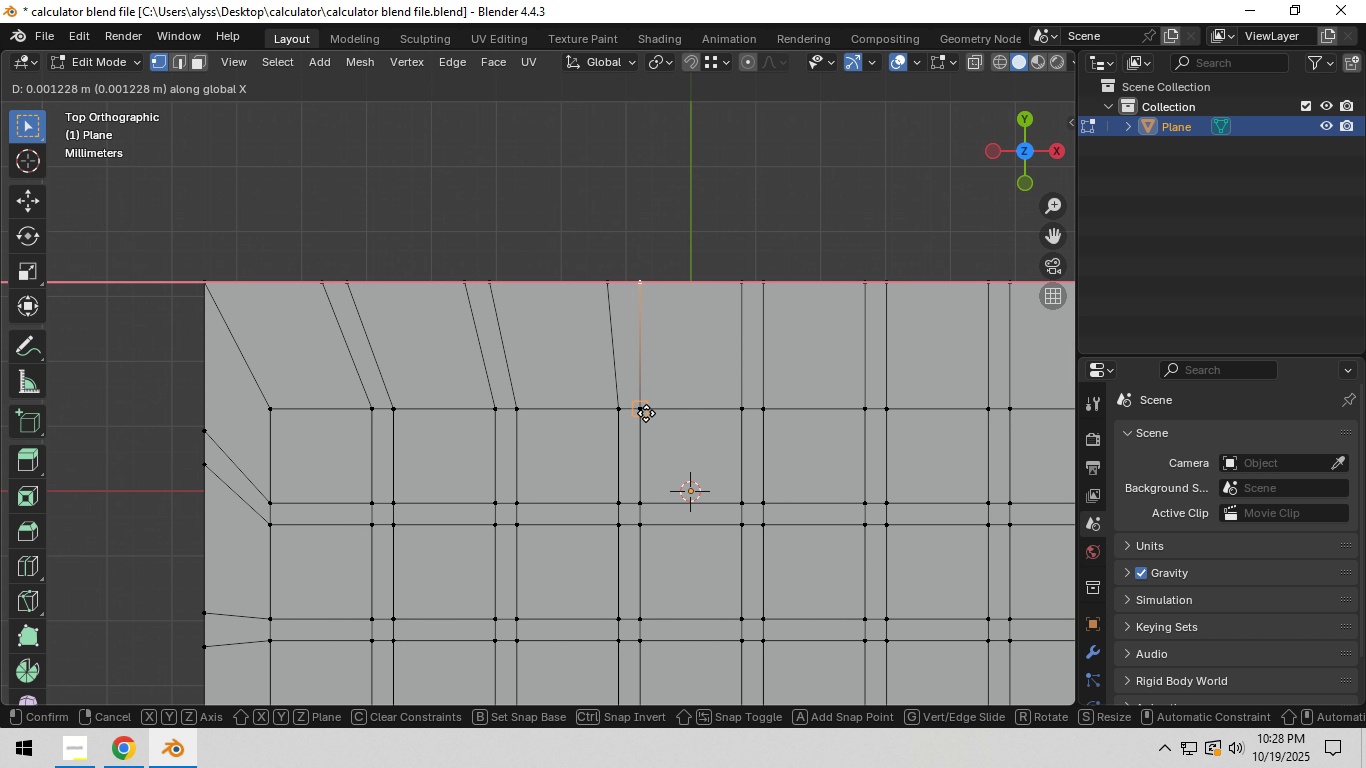 
hold_key(key=ControlLeft, duration=0.49)
left_click([646, 413])
 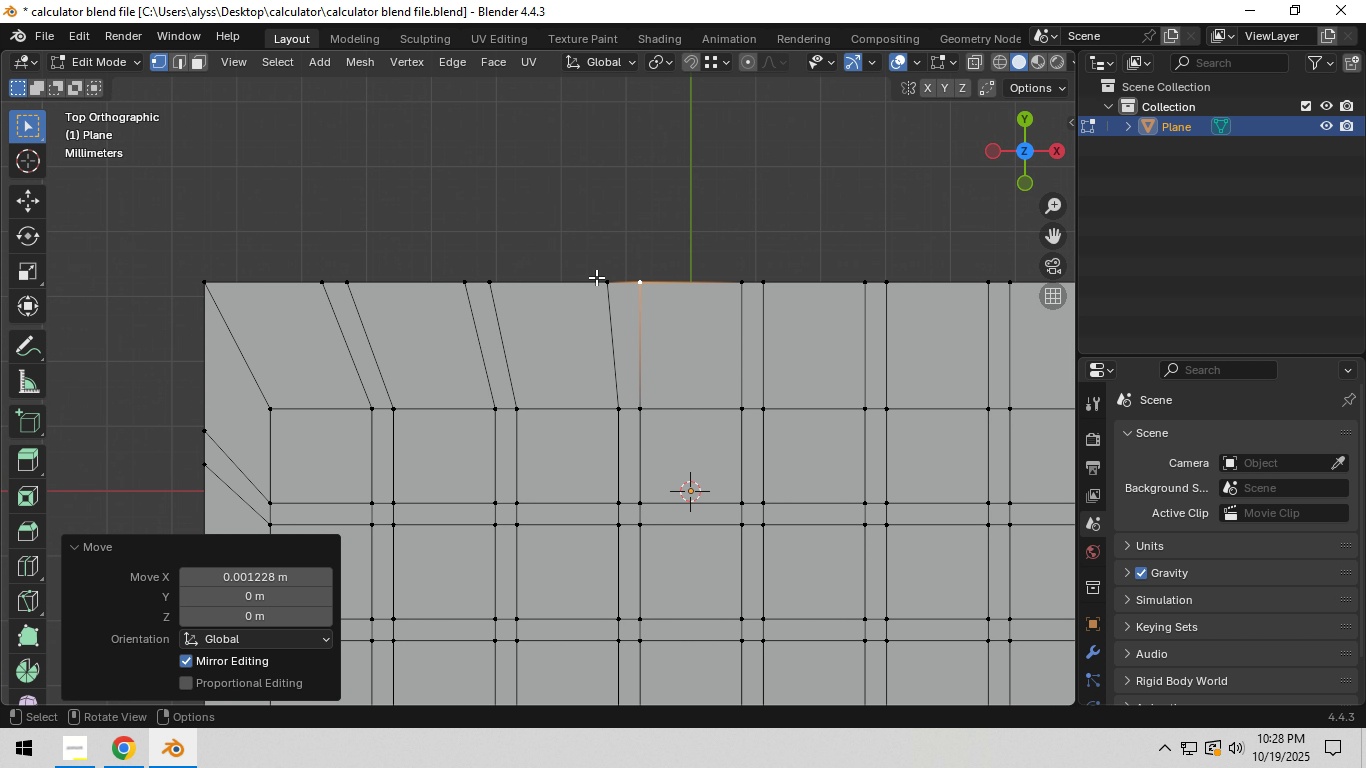 
left_click([596, 277])
 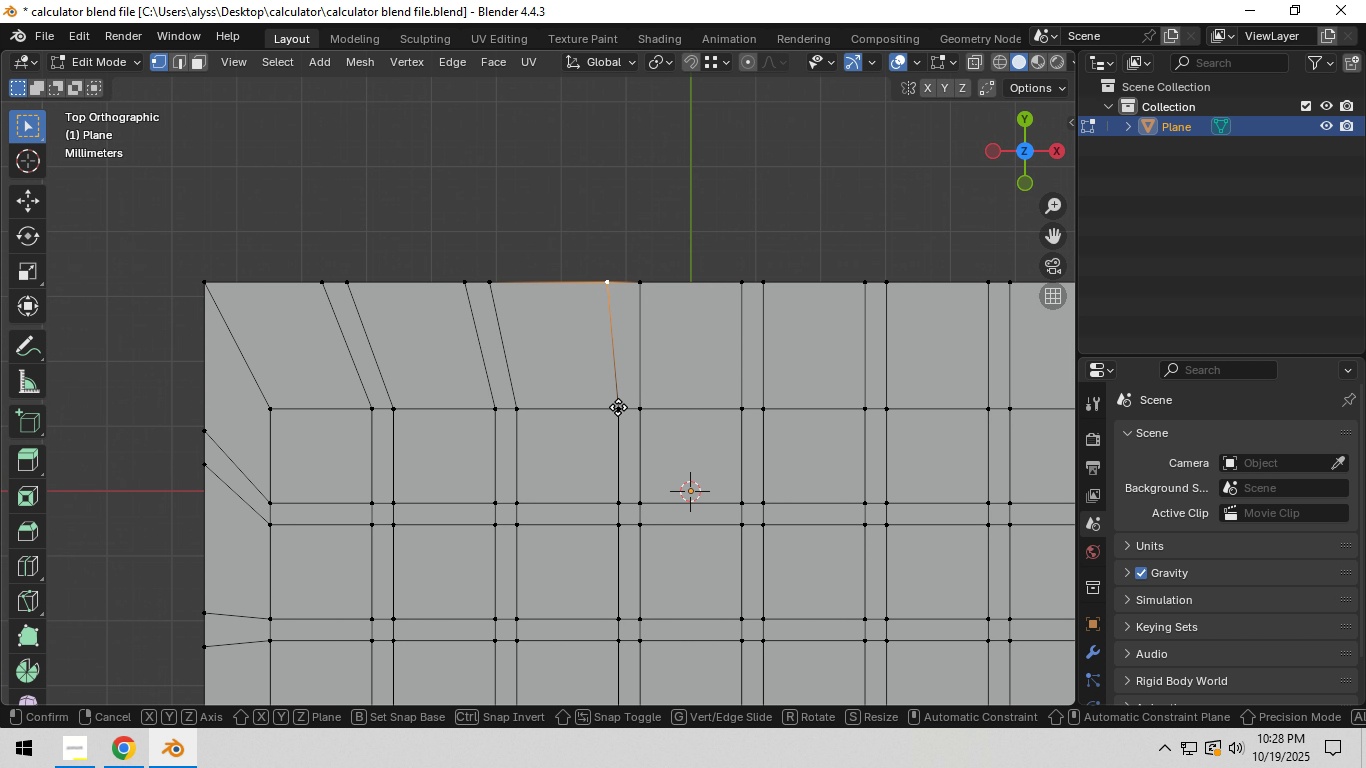 
type(gx)
 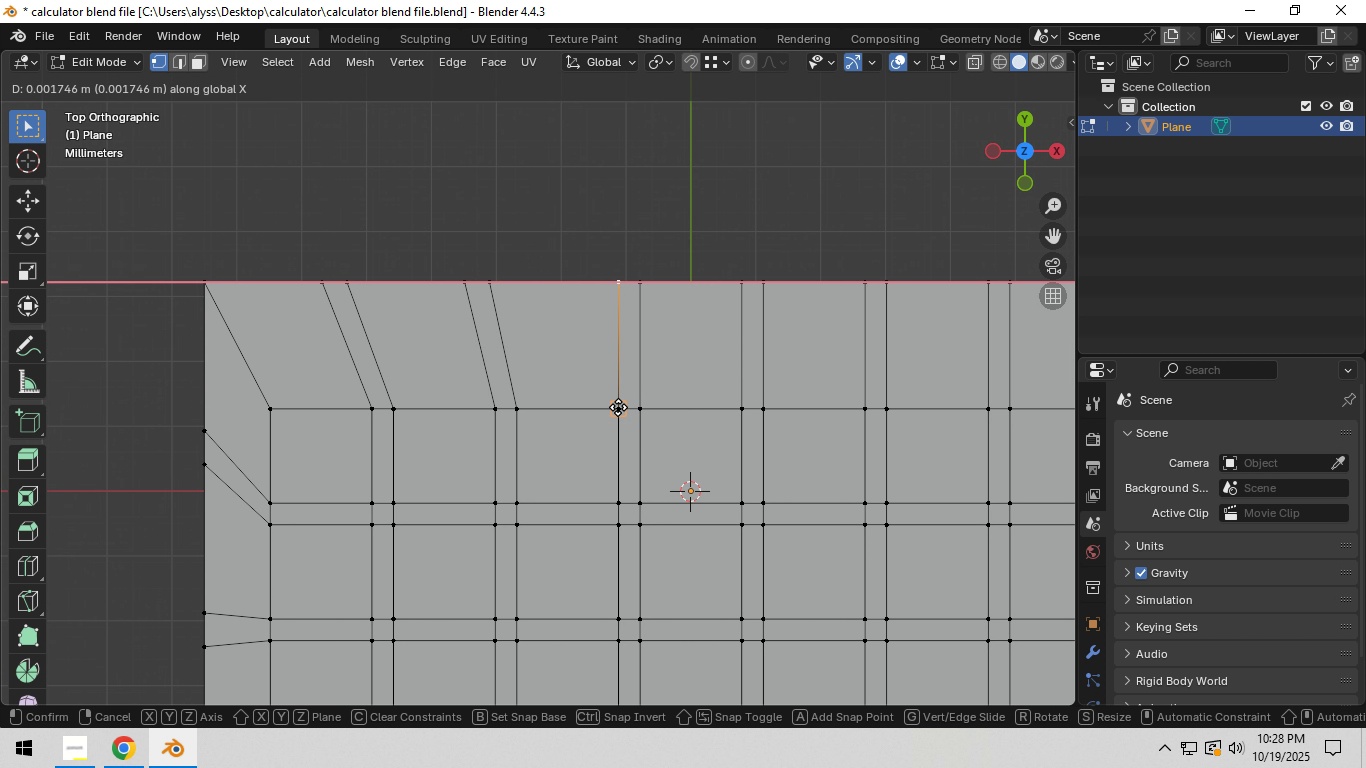 
hold_key(key=ControlLeft, duration=0.39)
left_click([618, 406])
 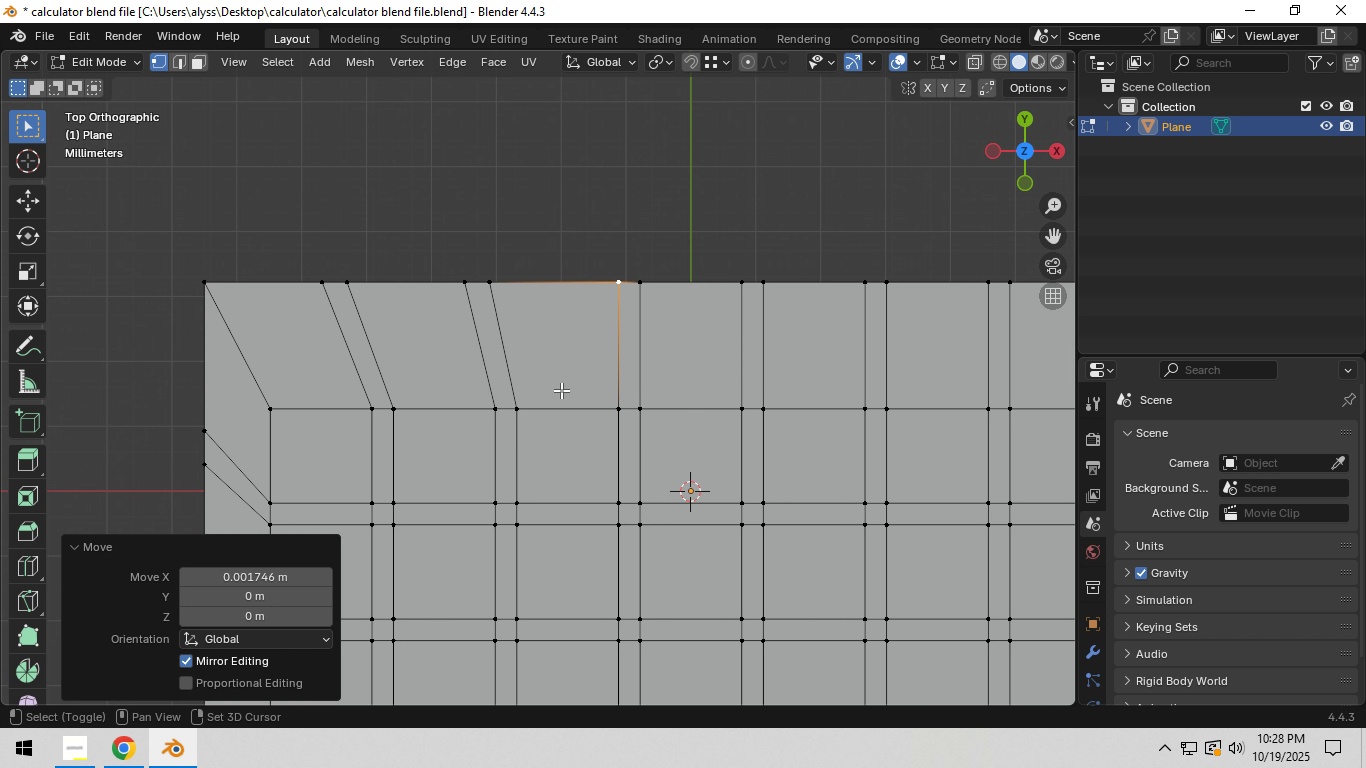 
hold_key(key=ShiftLeft, duration=0.34)
 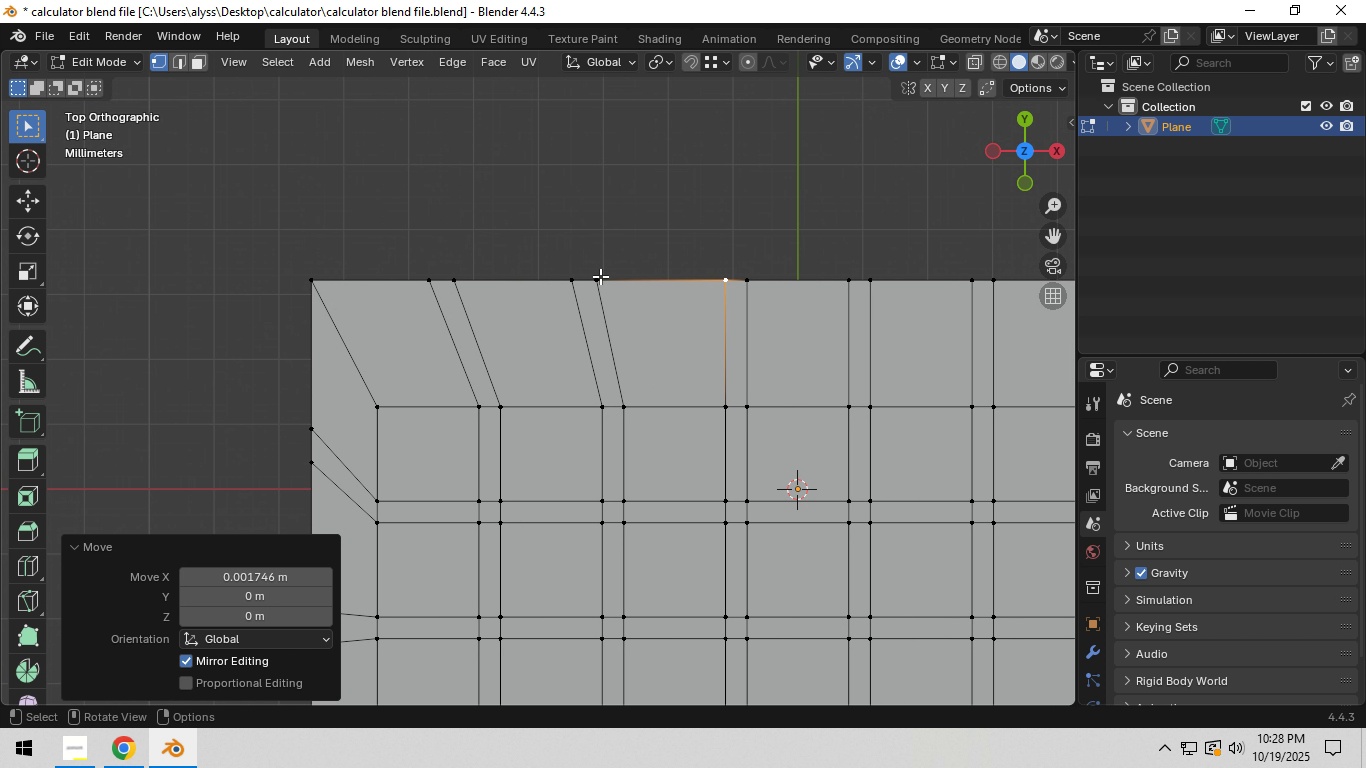 
left_click([598, 274])
 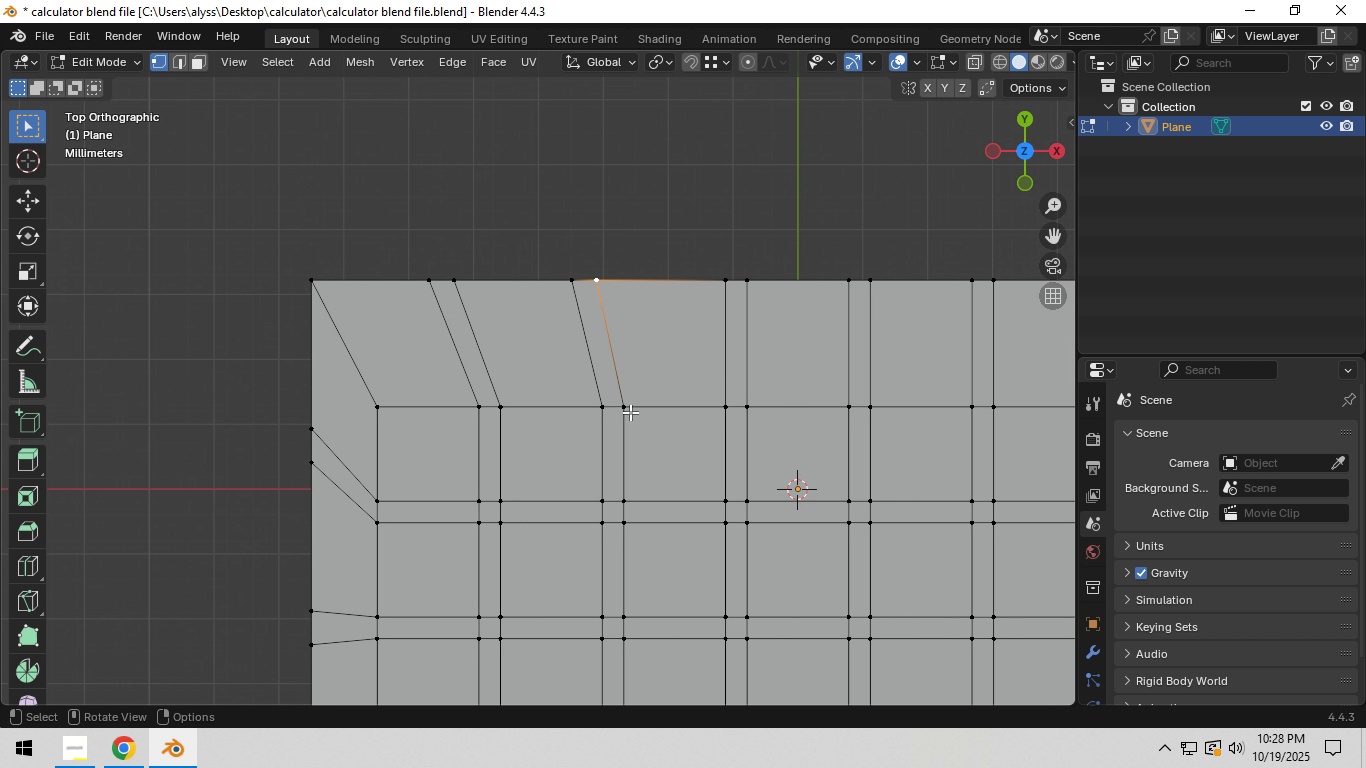 
type(gx)
 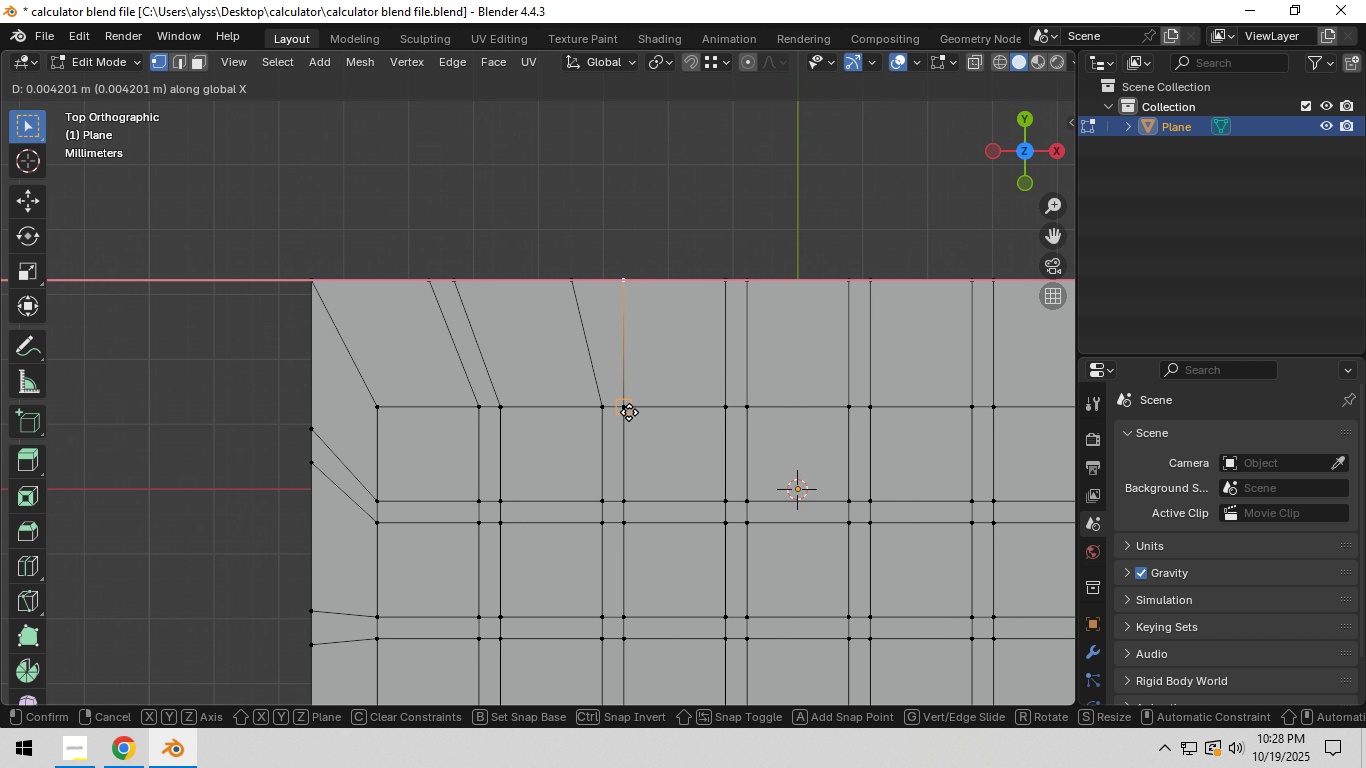 
hold_key(key=ControlLeft, duration=0.39)
 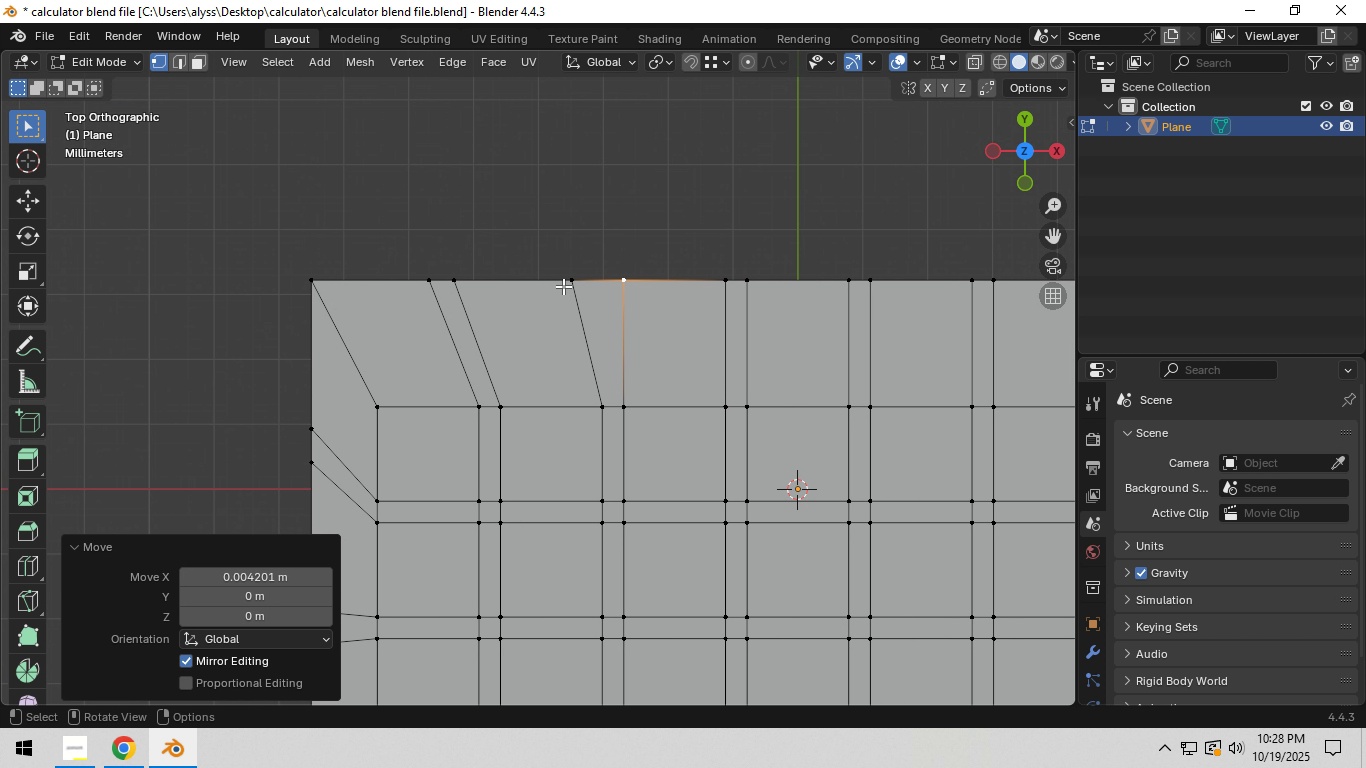 
left_click([563, 286])
 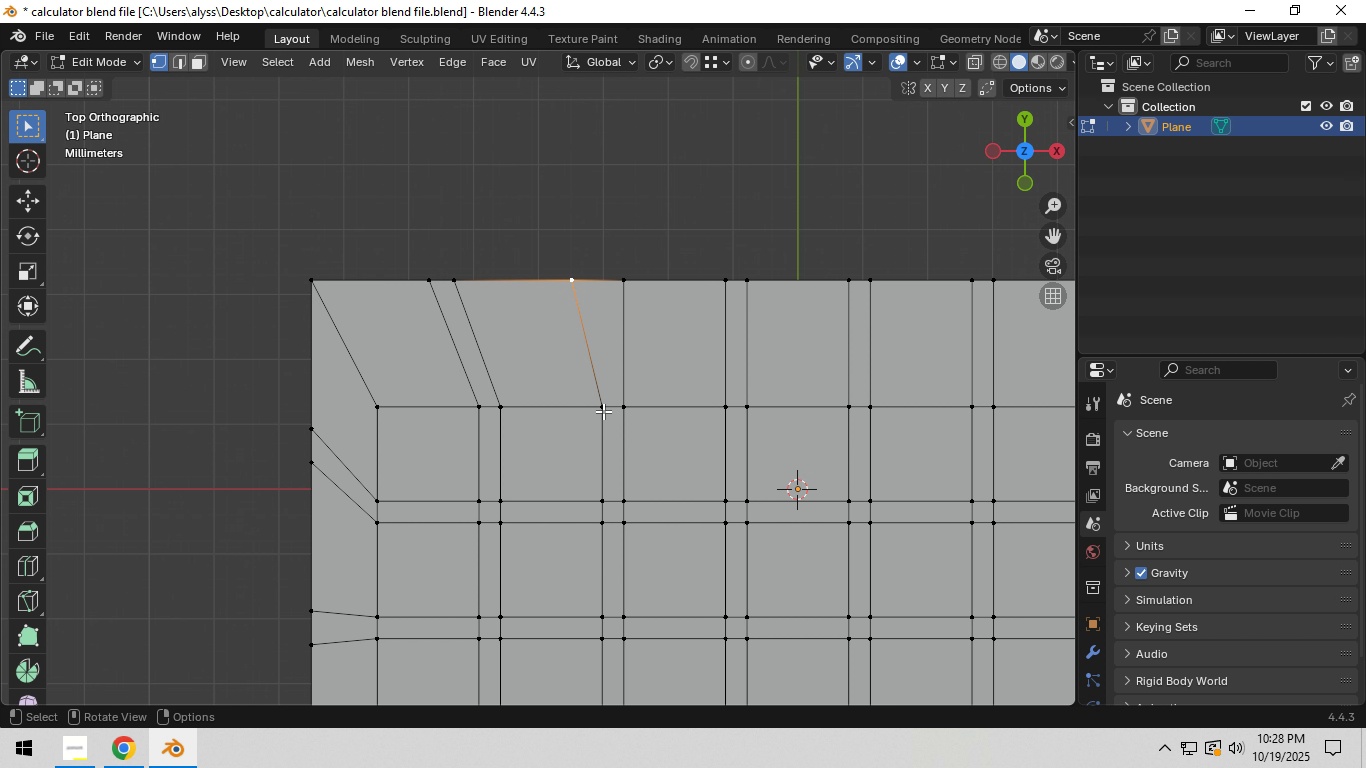 
type(gx)
 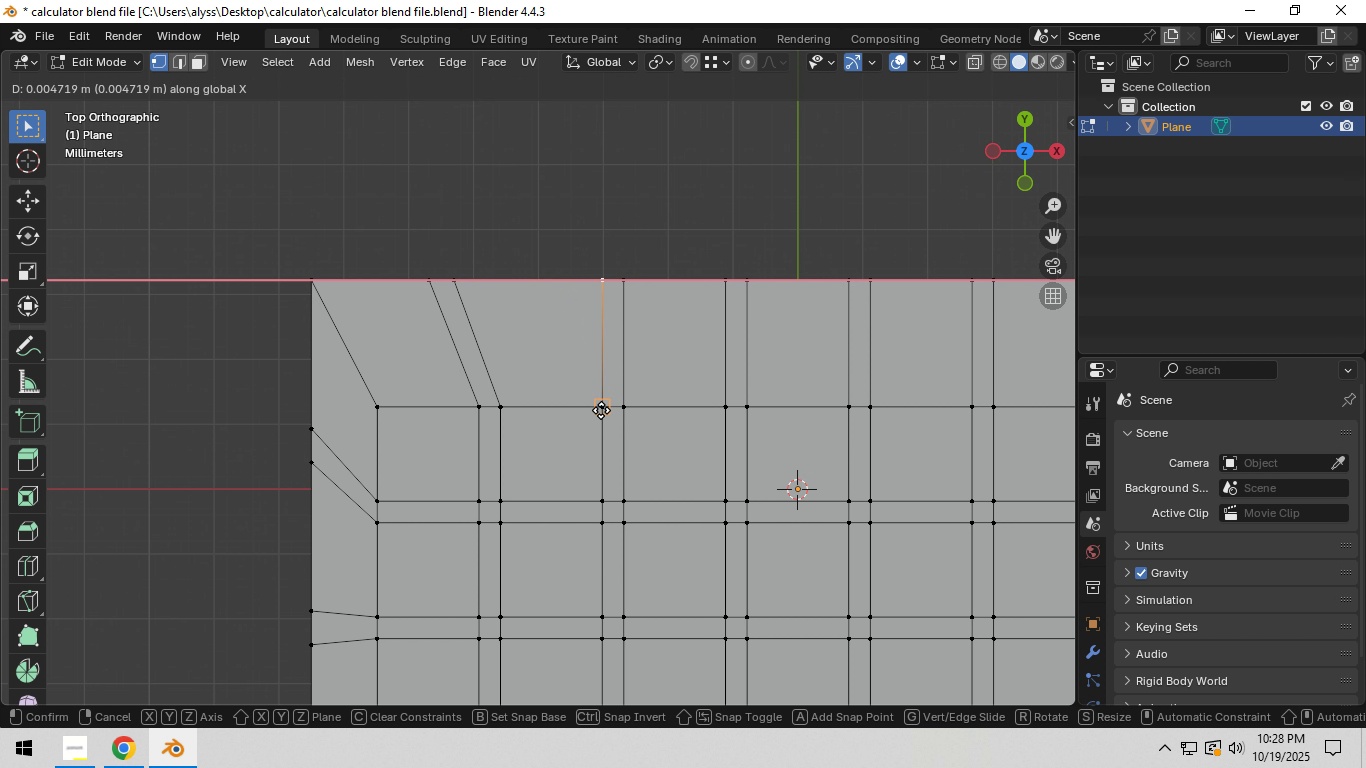 
hold_key(key=ControlLeft, duration=0.43)
left_click([601, 410])
 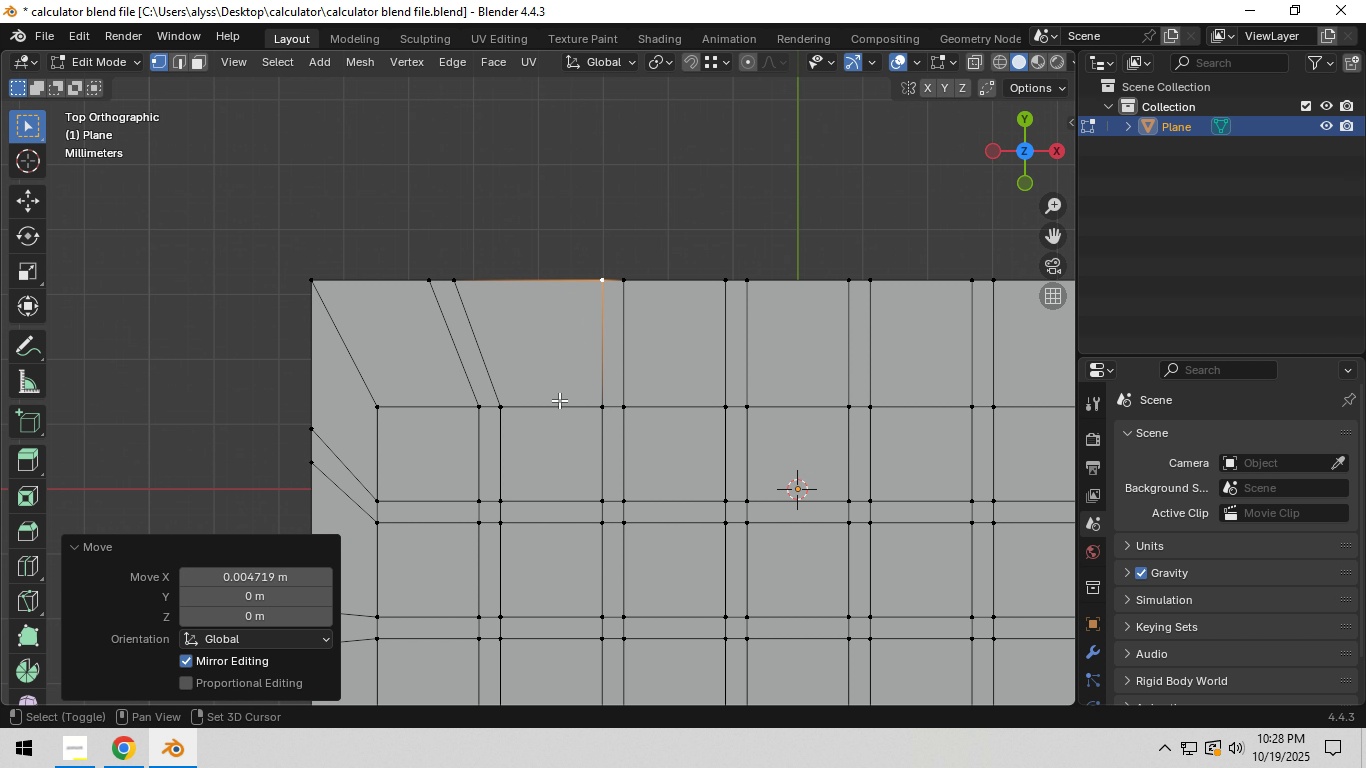 
hold_key(key=ShiftLeft, duration=0.32)
 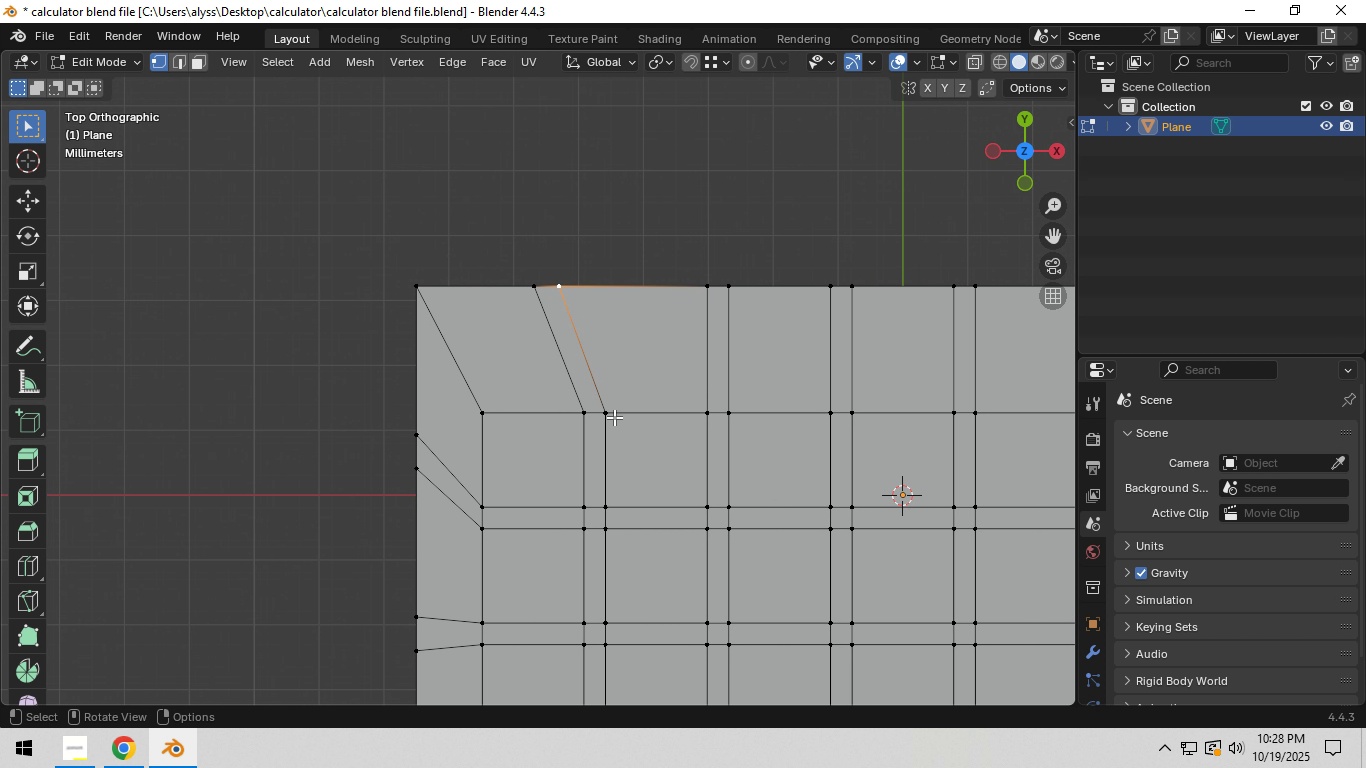 
type(gx)
 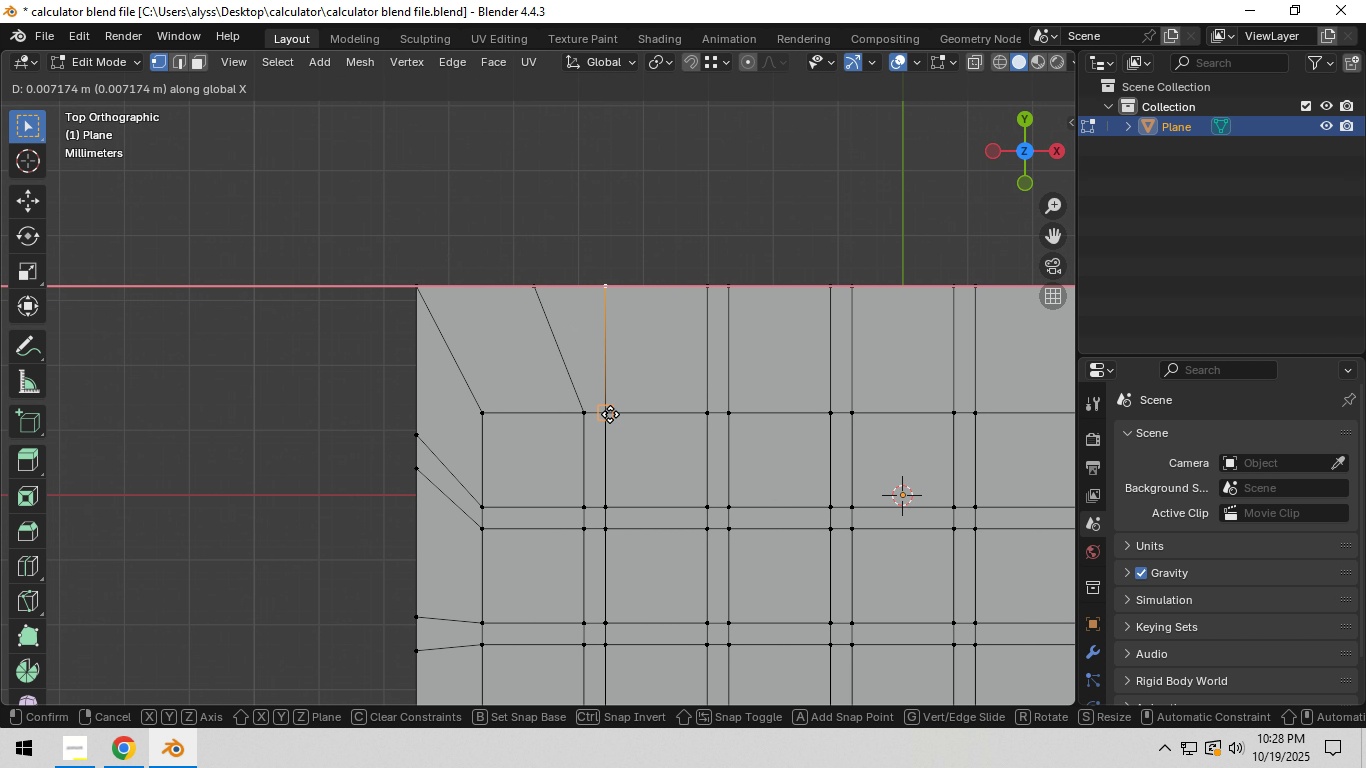 
hold_key(key=ControlLeft, duration=0.49)
left_click([610, 414])
 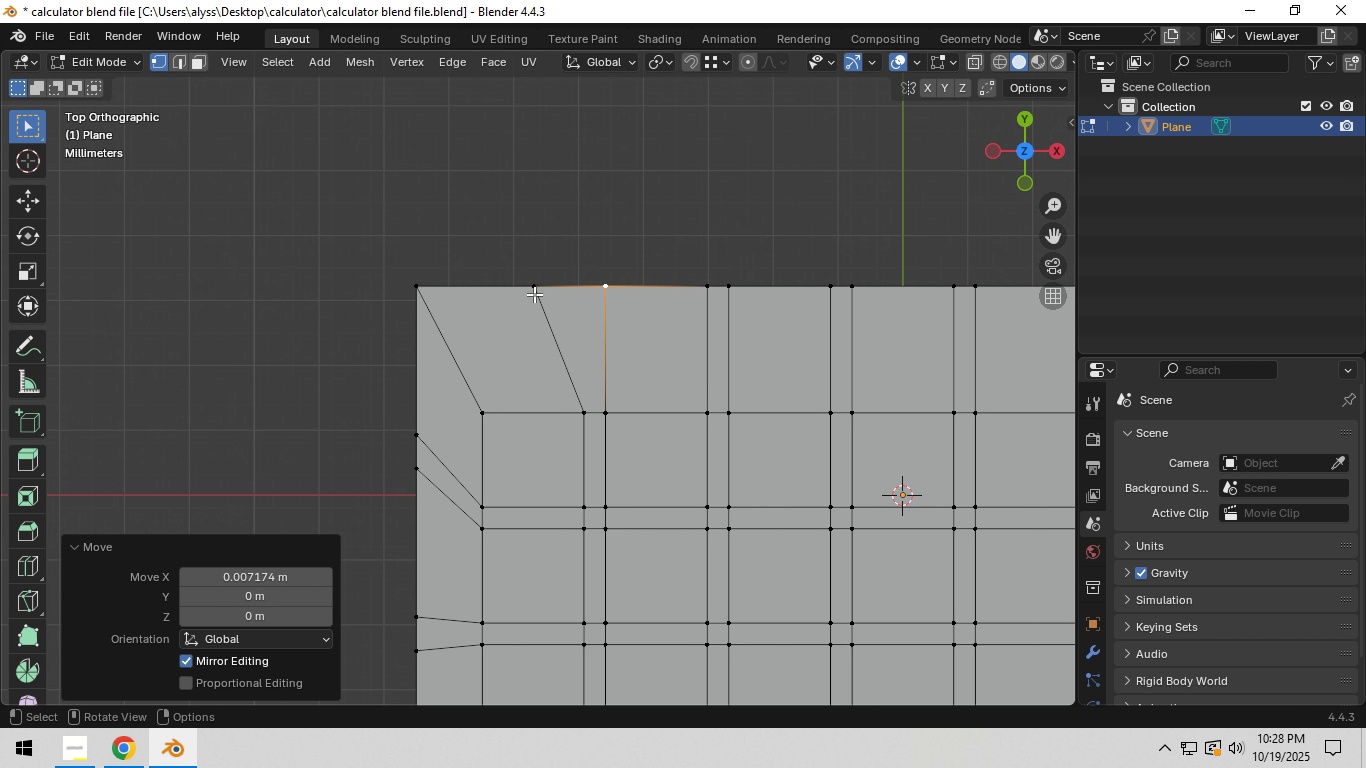 
left_click([534, 294])
 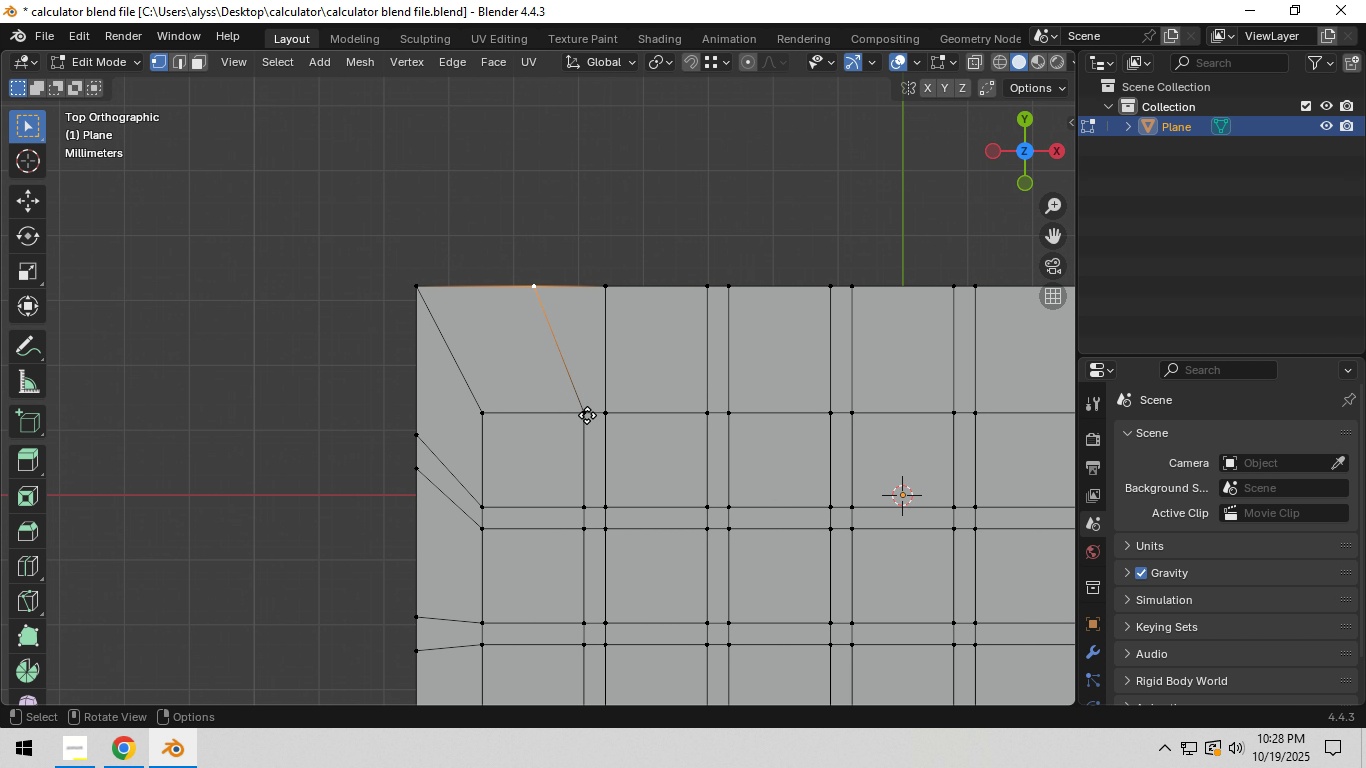 
type(gx)
 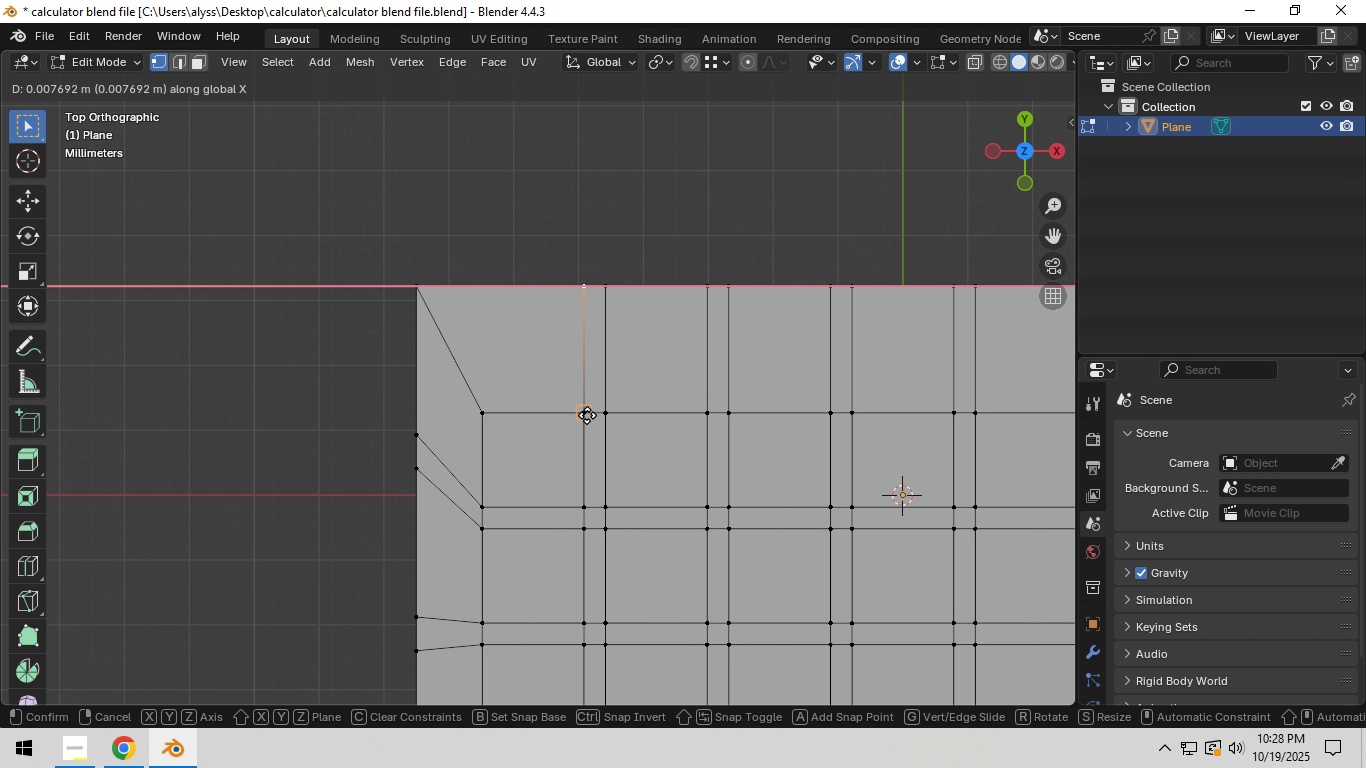 
hold_key(key=ControlLeft, duration=0.44)
 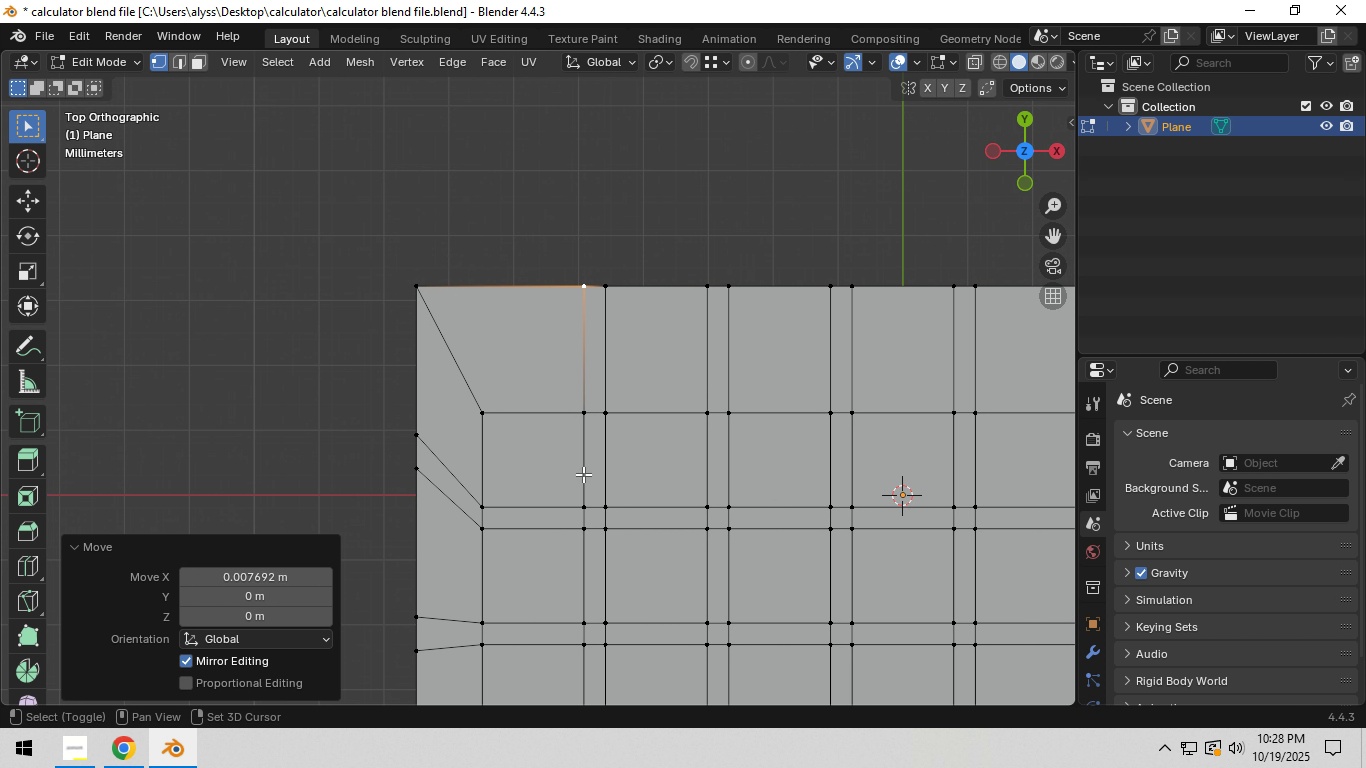 
hold_key(key=ShiftLeft, duration=0.47)
 